 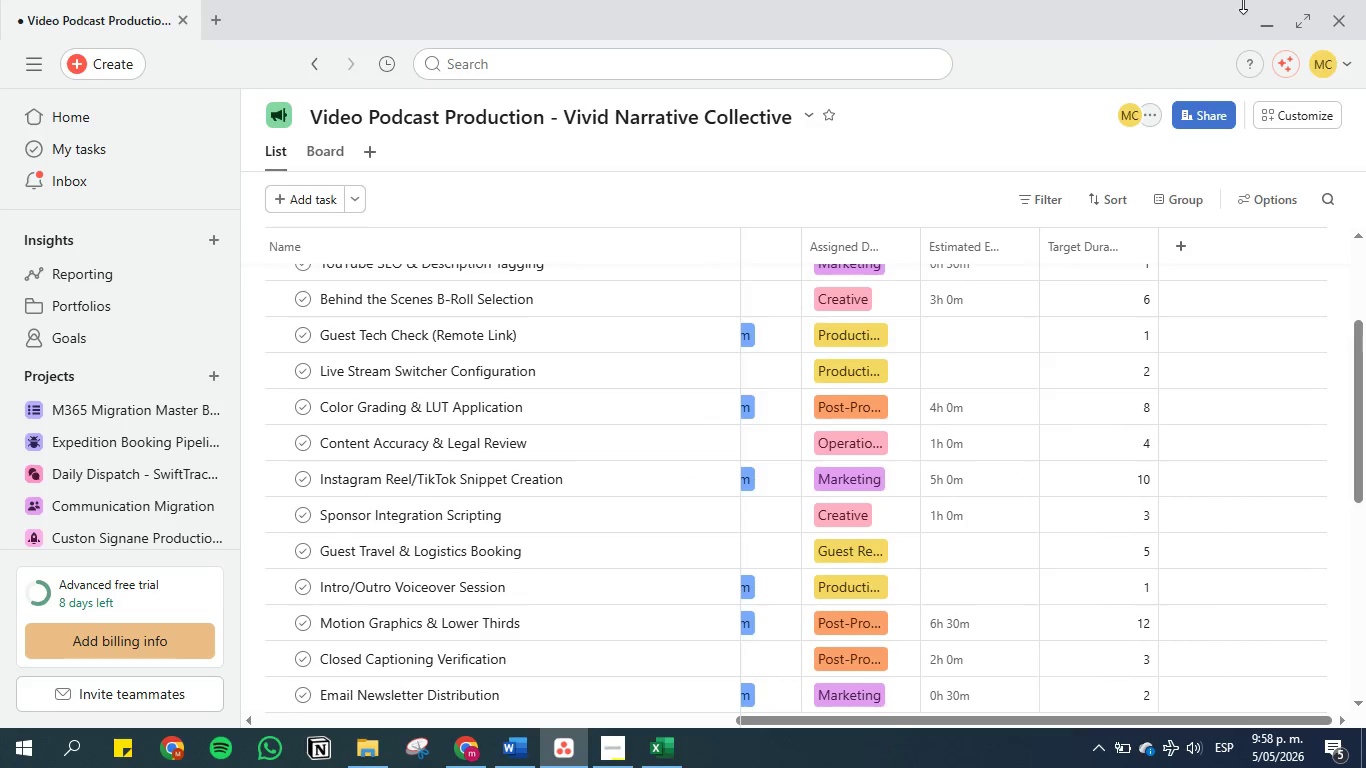 
left_click_drag(start_coordinate=[810, 719], to_coordinate=[858, 711])
 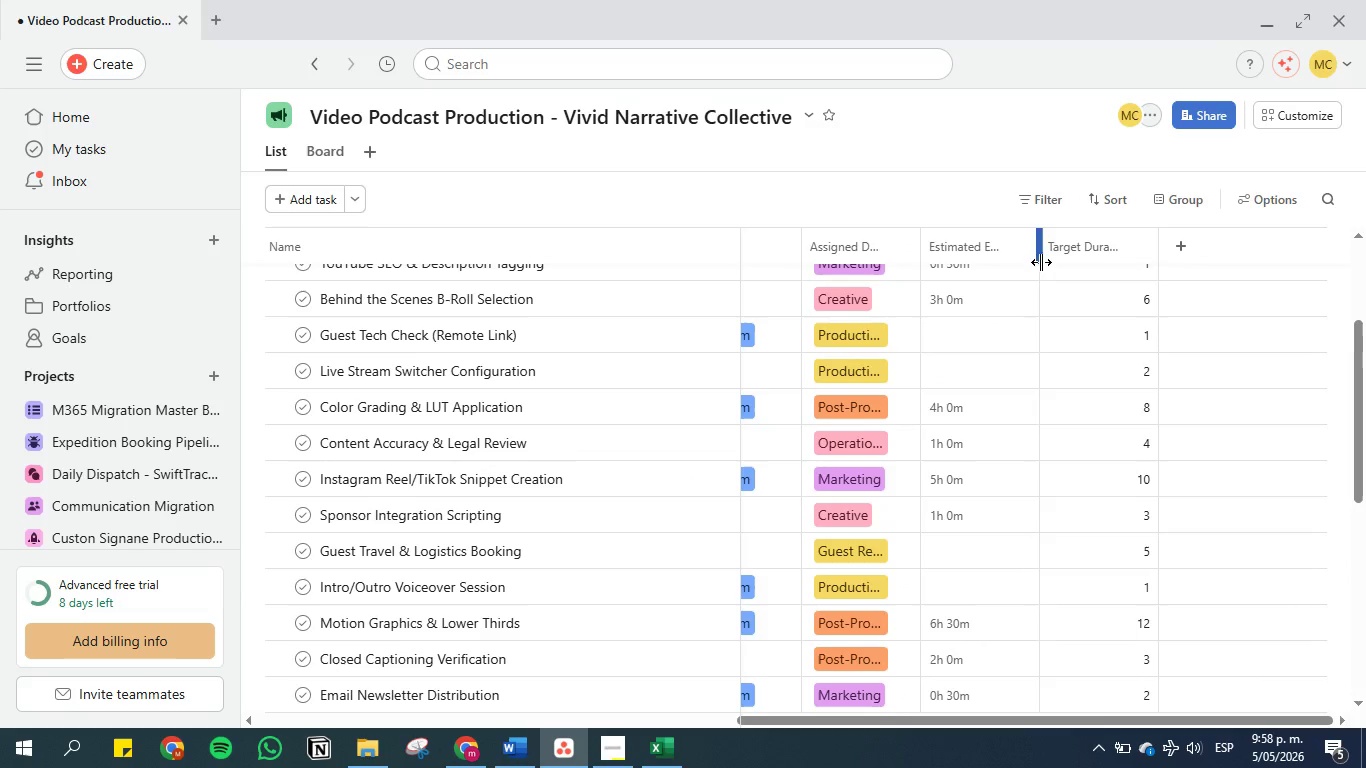 
scroll: coordinate [1034, 453], scroll_direction: up, amount: 7.0
 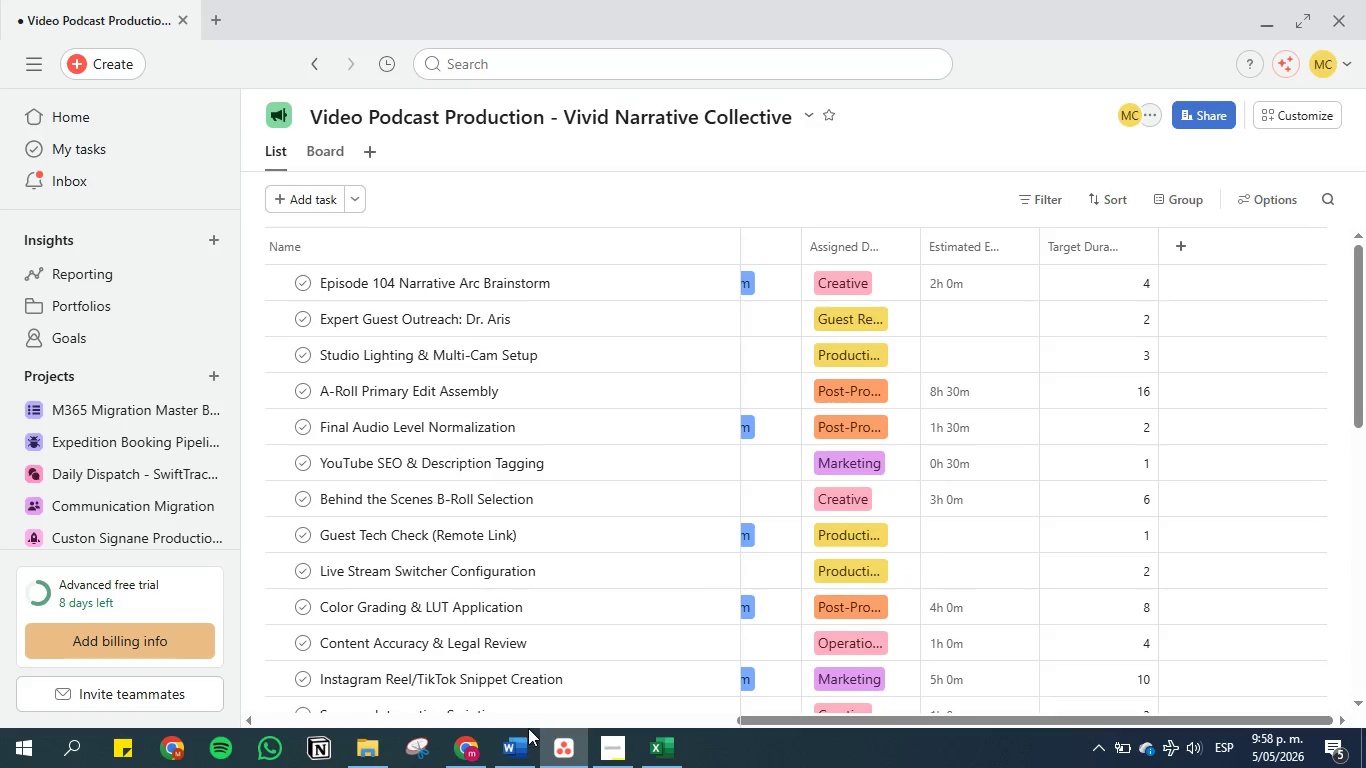 
left_click([527, 757])
 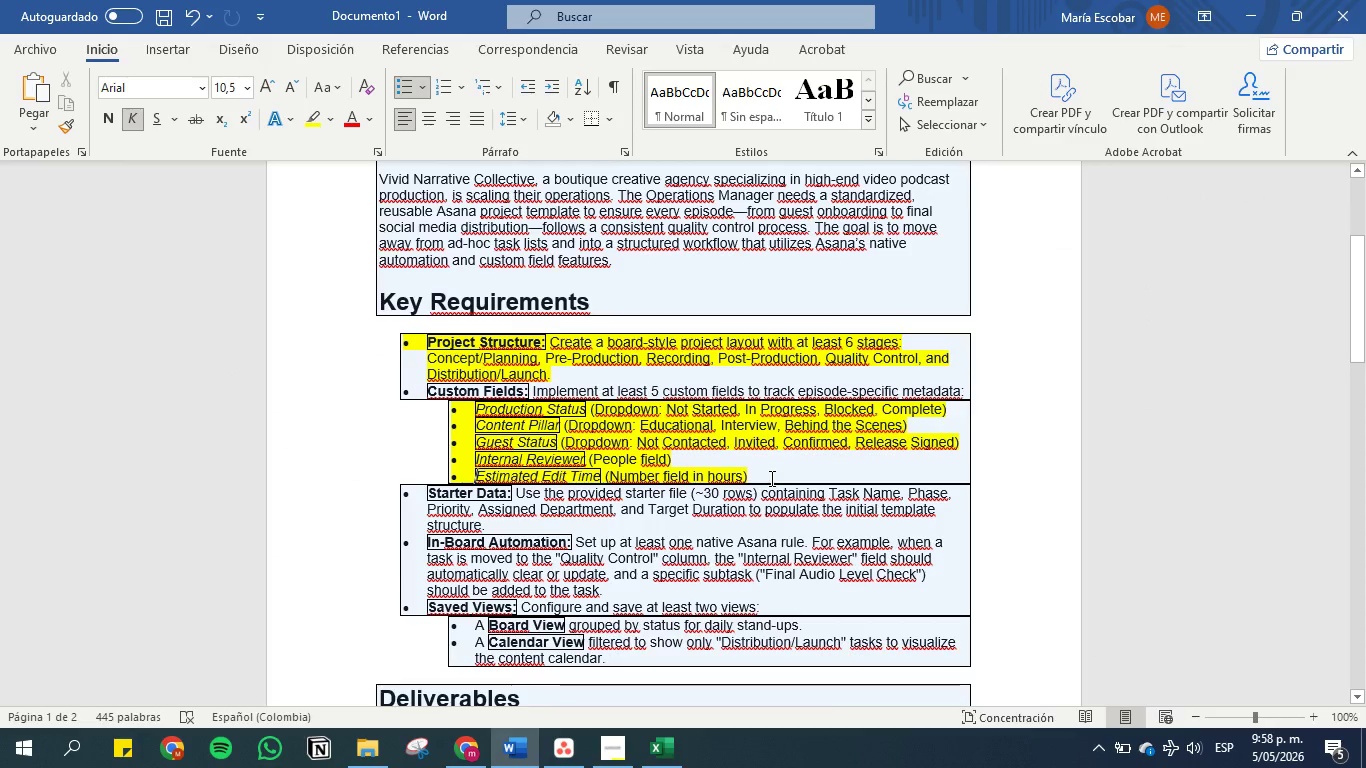 
wait(8.31)
 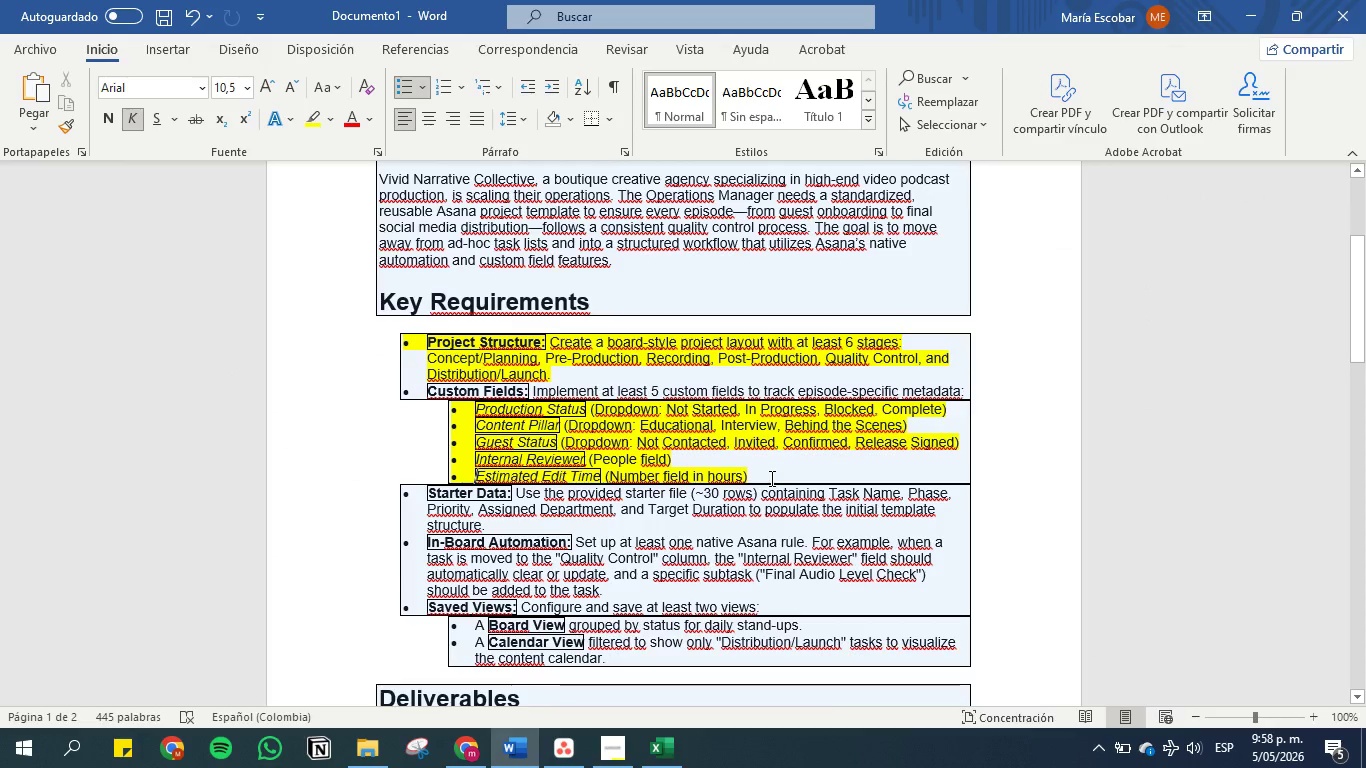 
left_click_drag(start_coordinate=[490, 527], to_coordinate=[425, 497])
 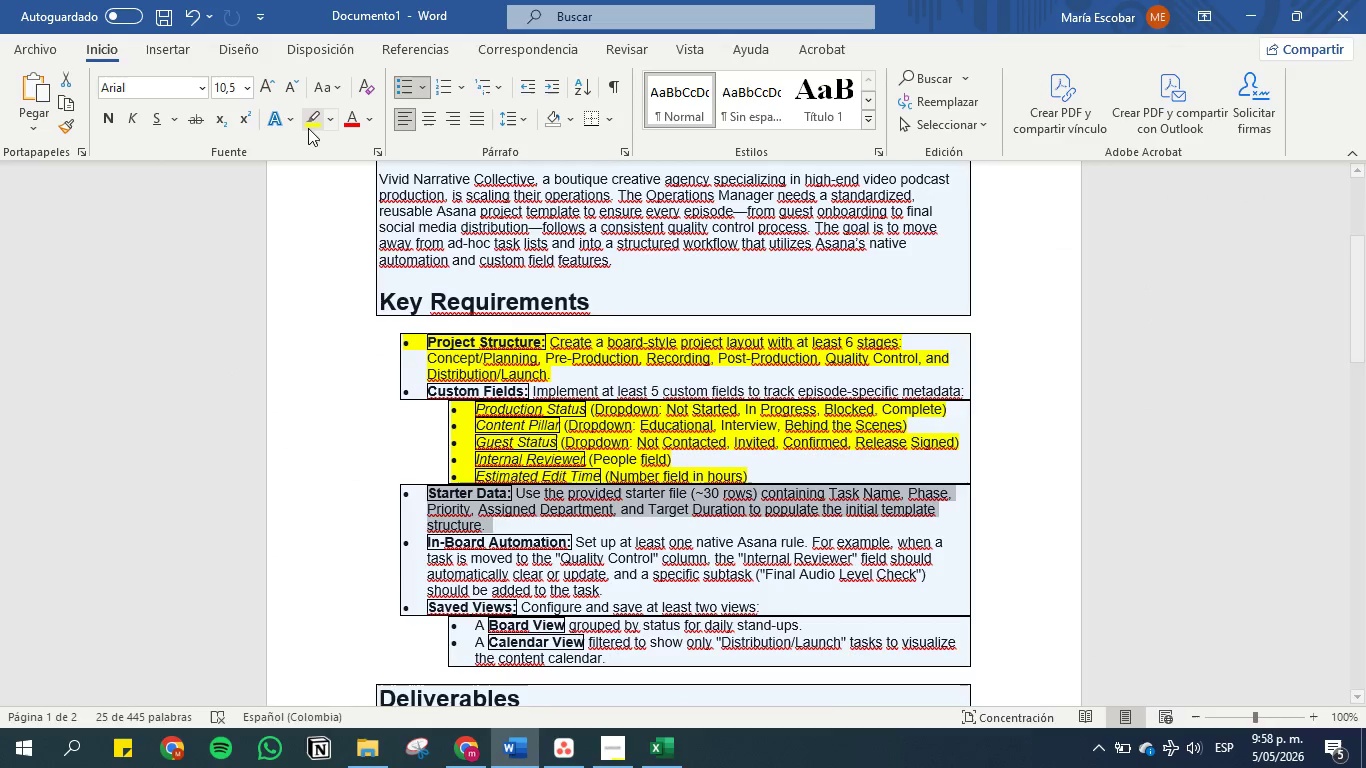 
left_click([308, 118])
 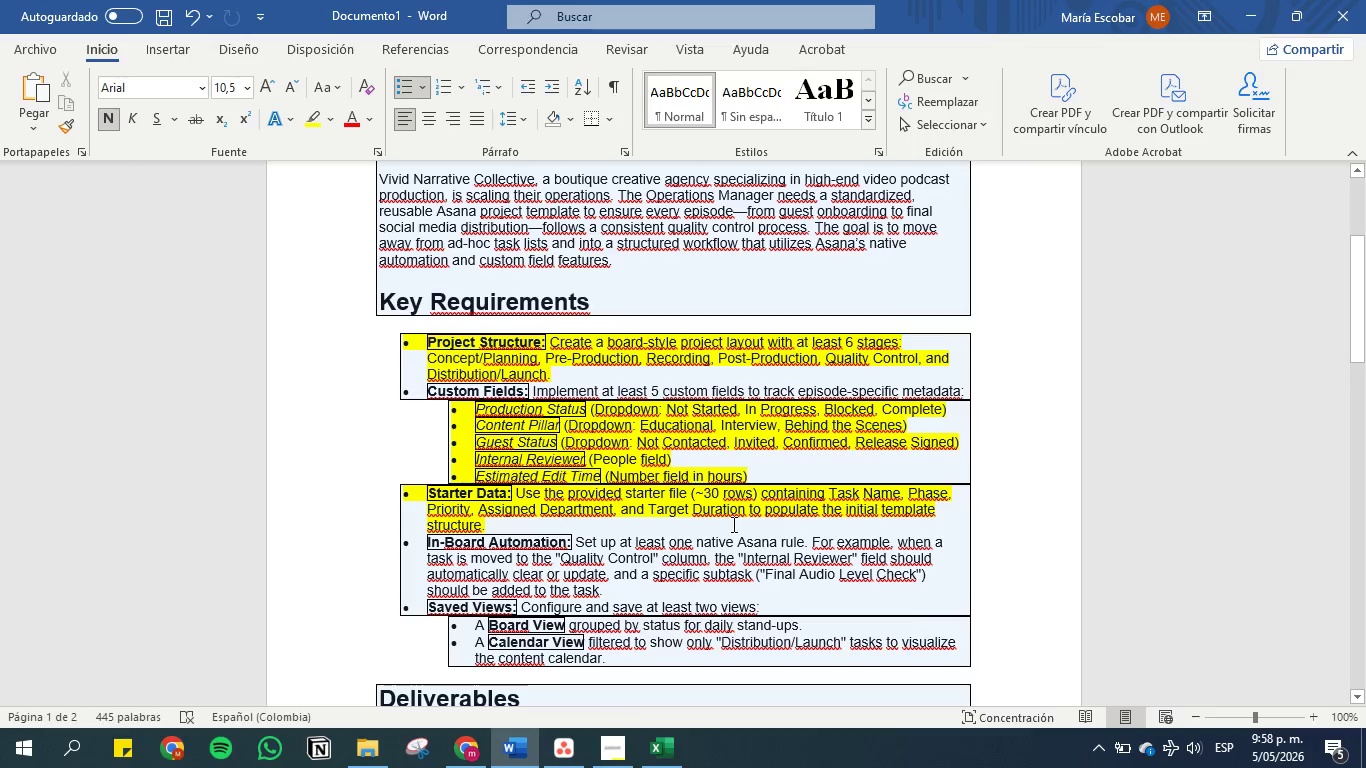 
wait(10.23)
 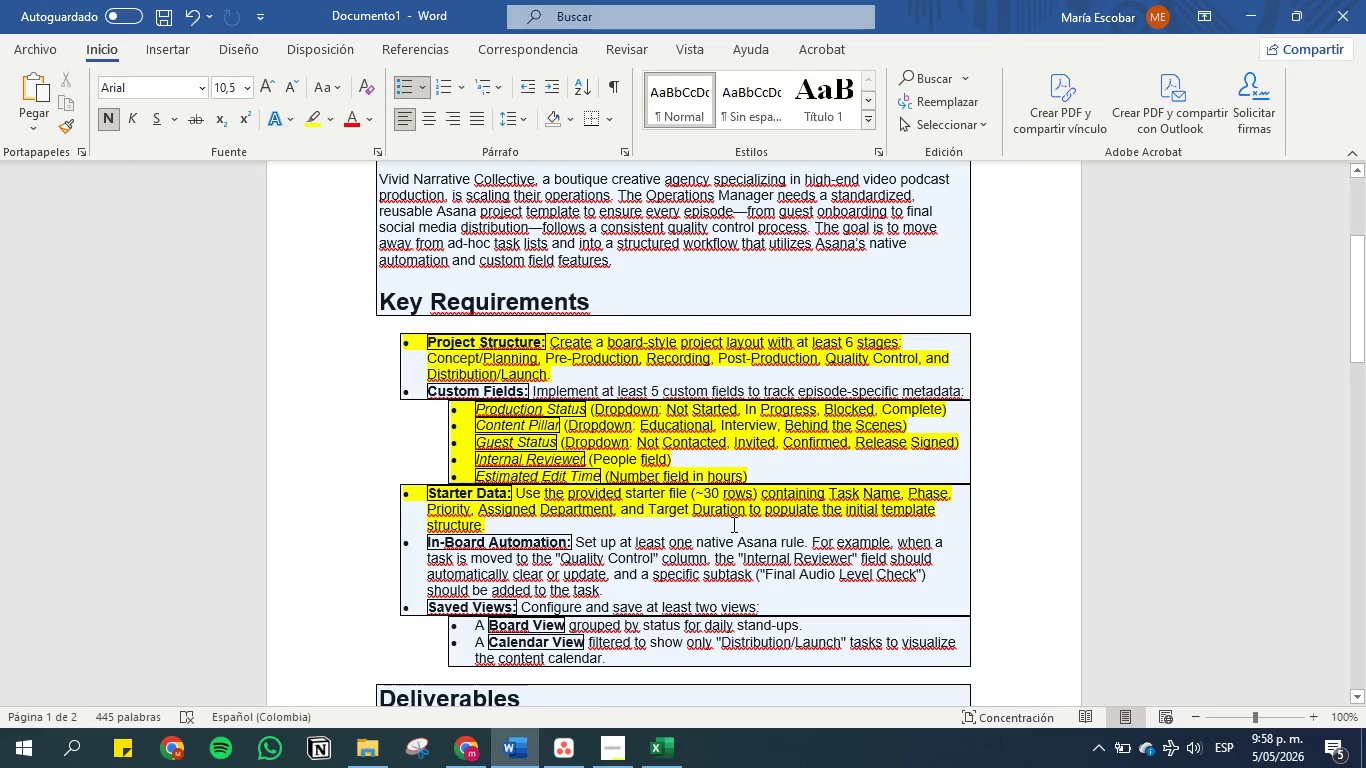 
left_click_drag(start_coordinate=[818, 621], to_coordinate=[452, 620])
 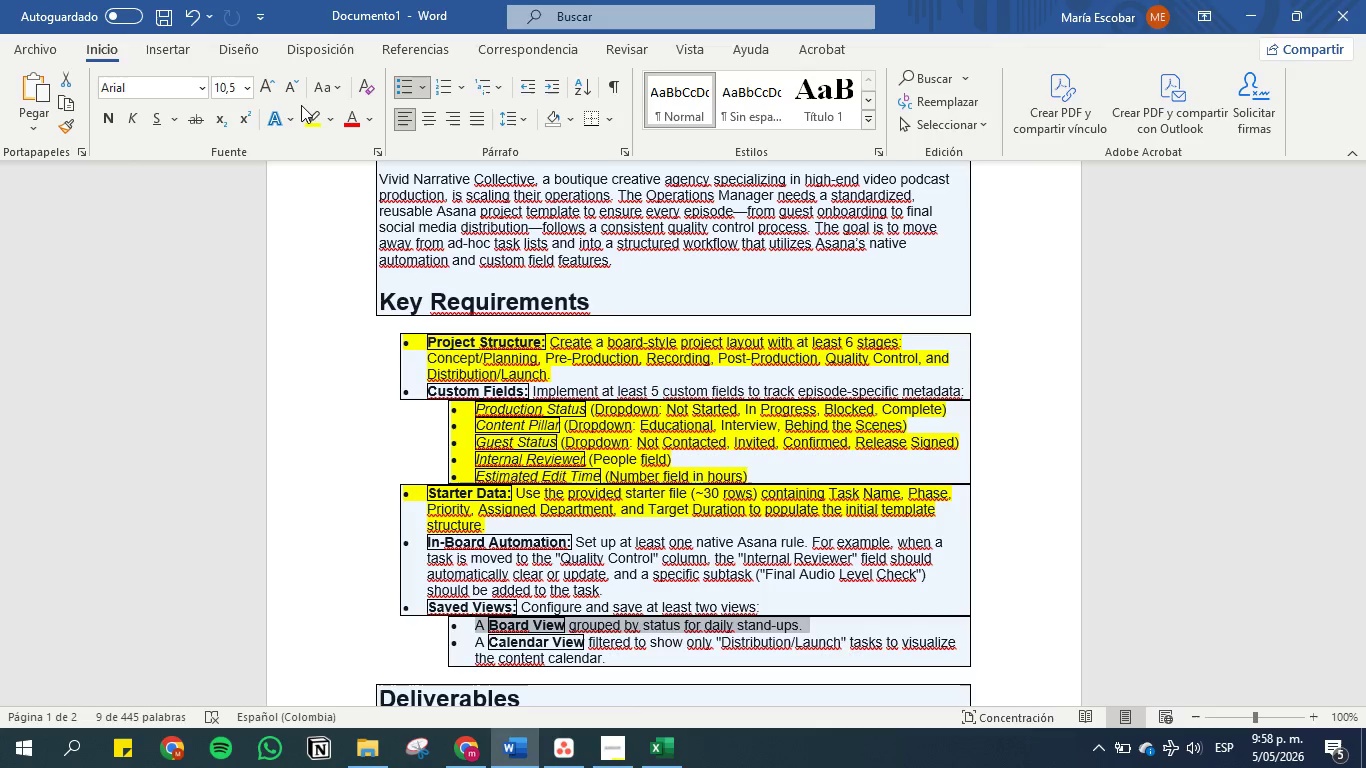 
left_click([304, 119])
 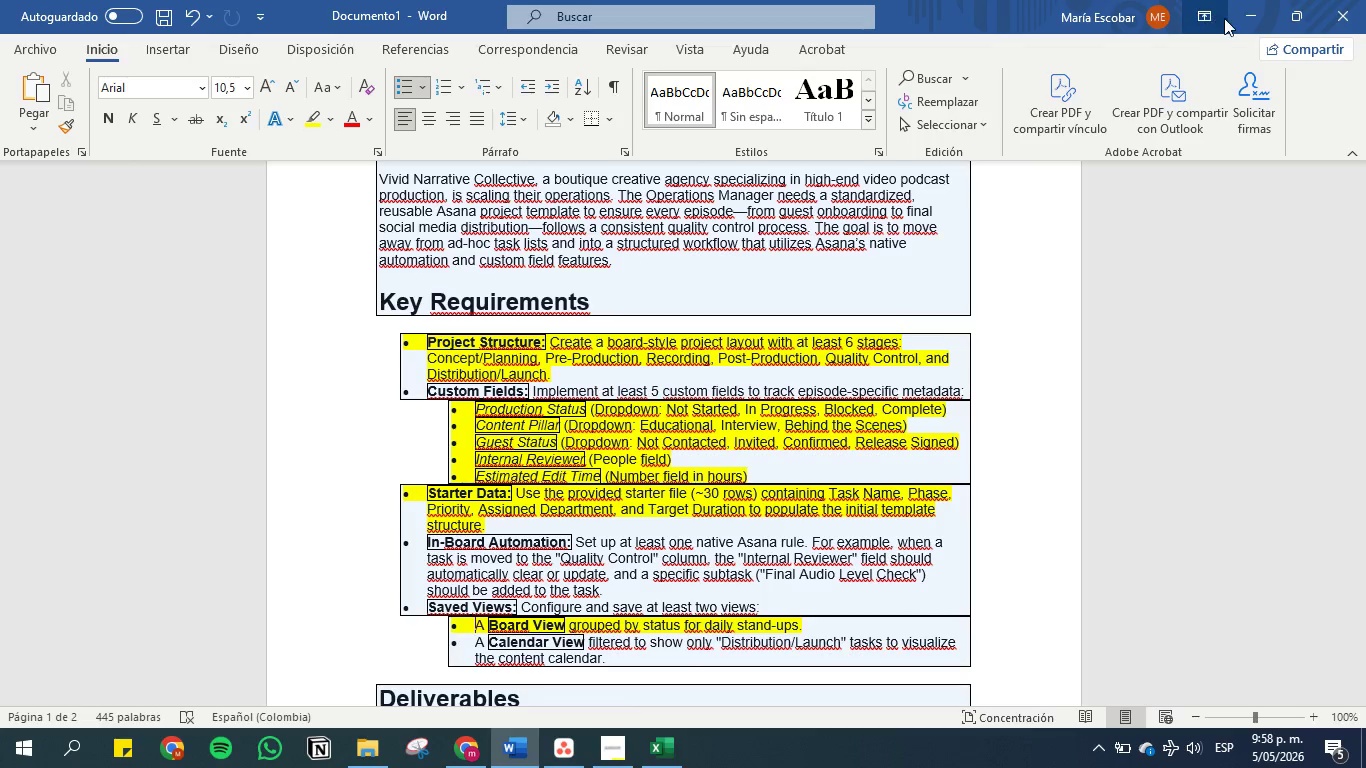 
left_click([1247, 11])
 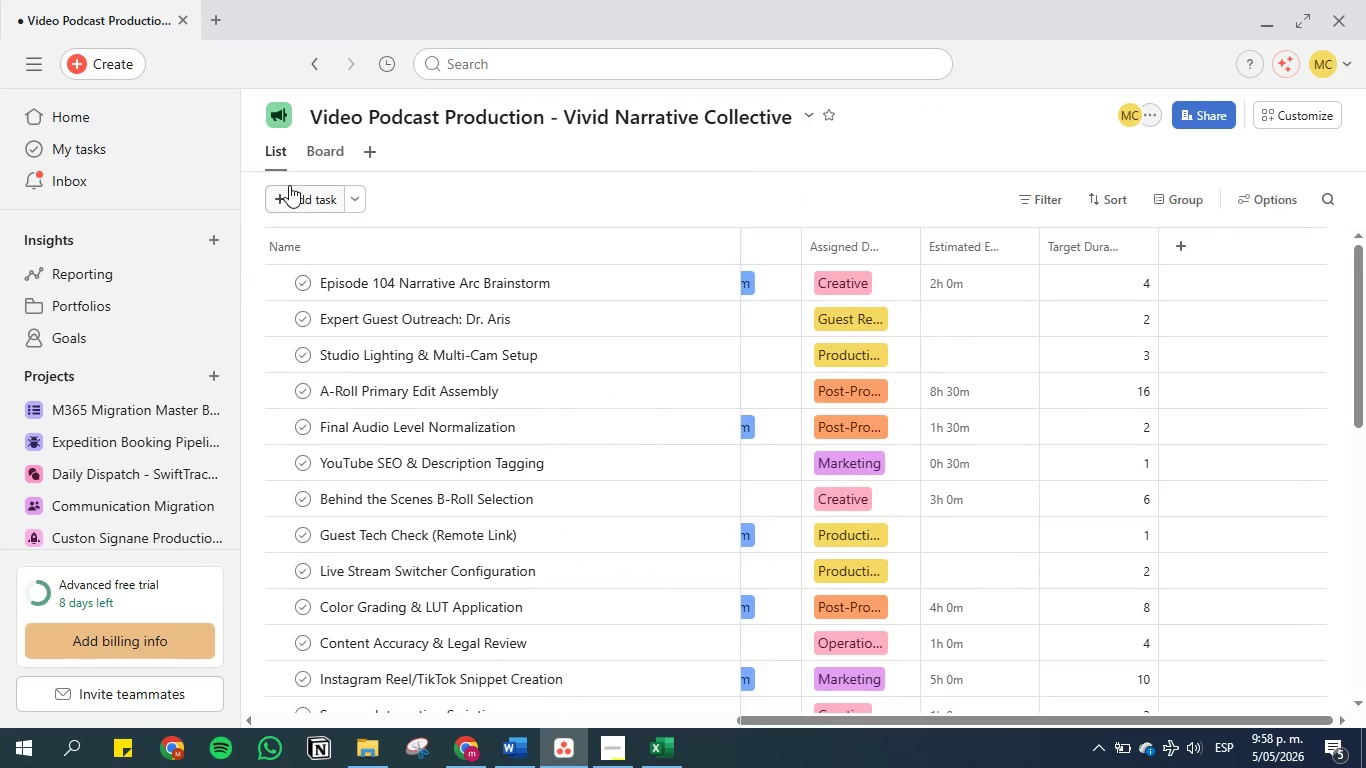 
mouse_move([559, 766])
 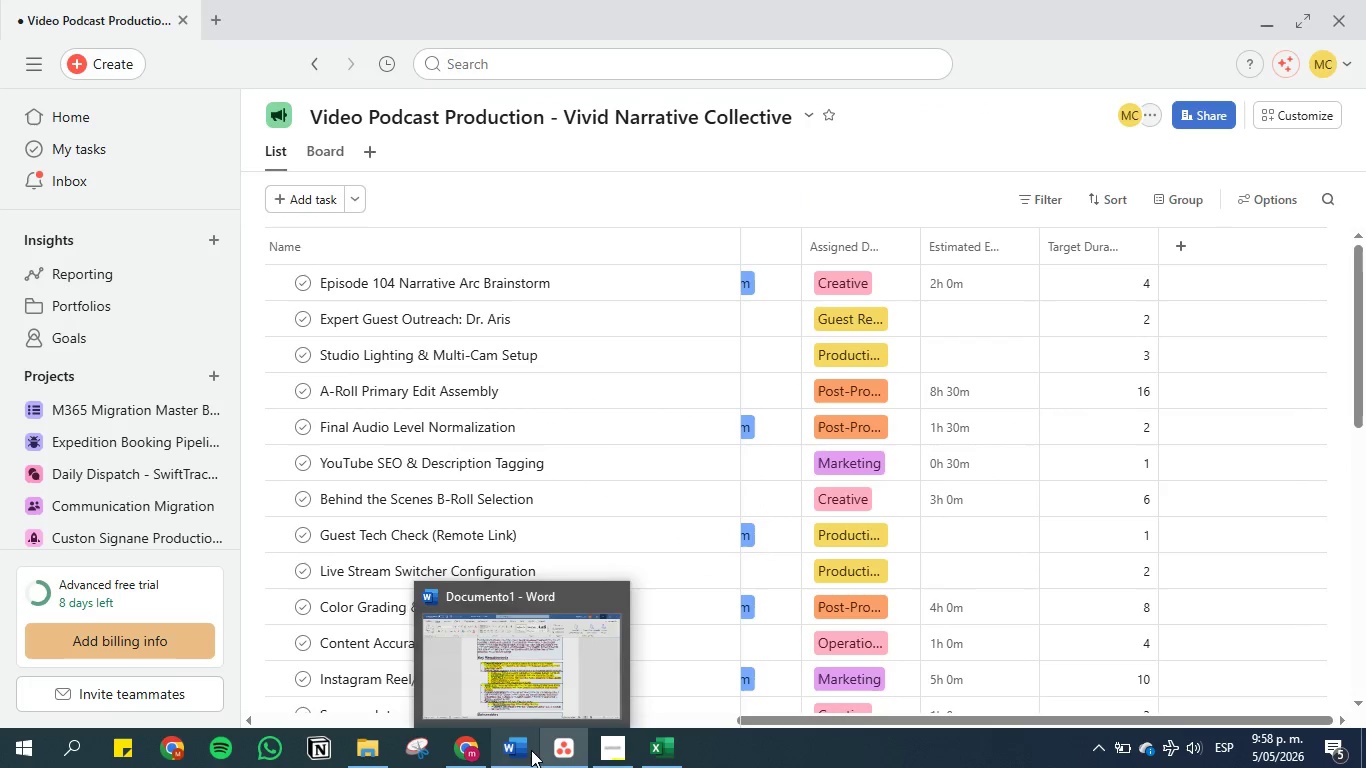 
left_click([521, 753])
 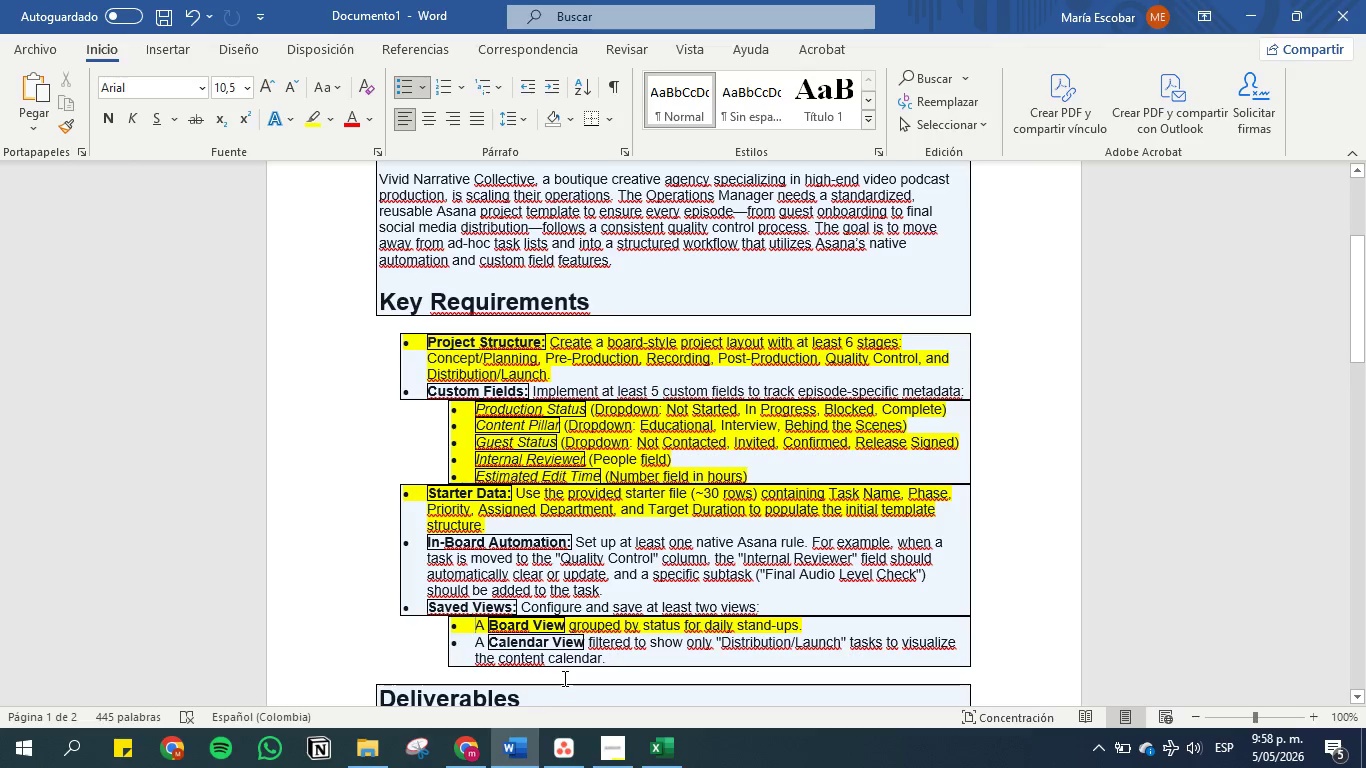 
wait(9.02)
 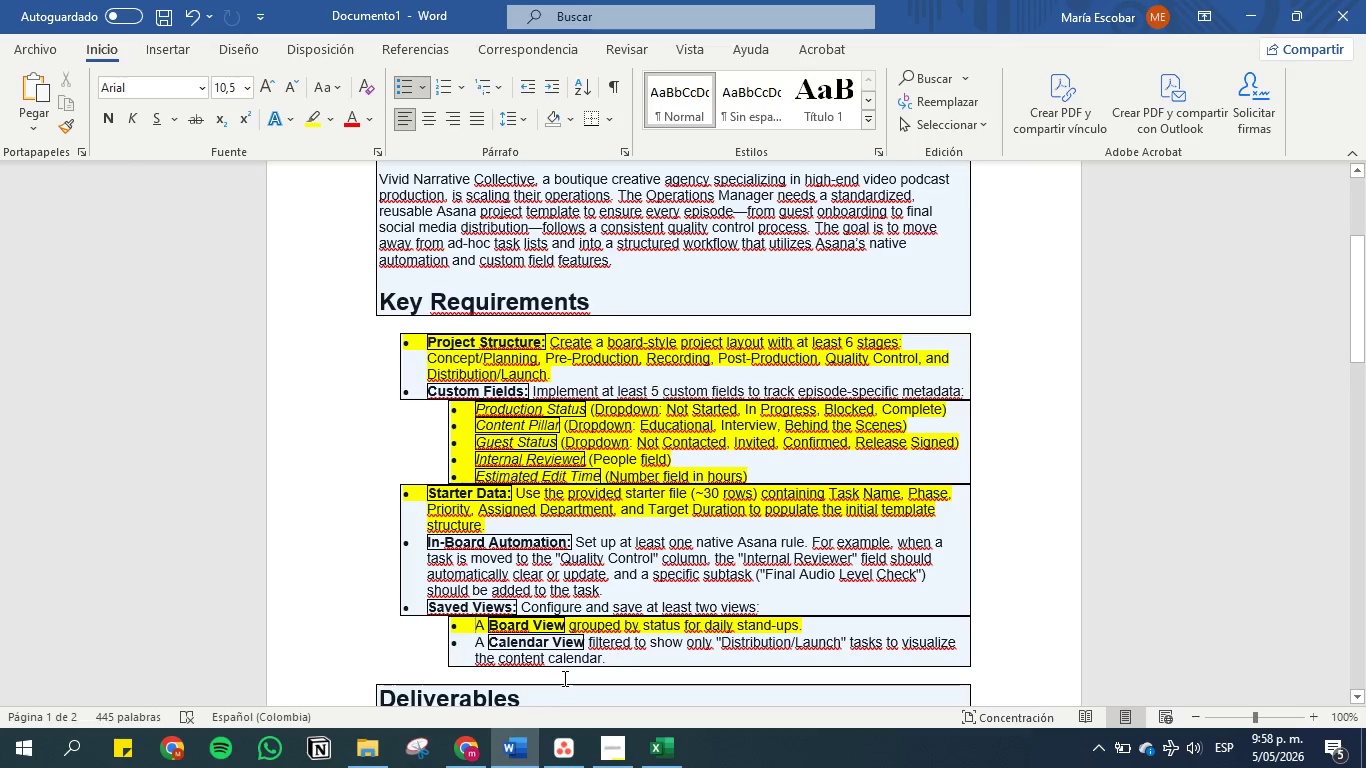 
left_click([1262, 7])
 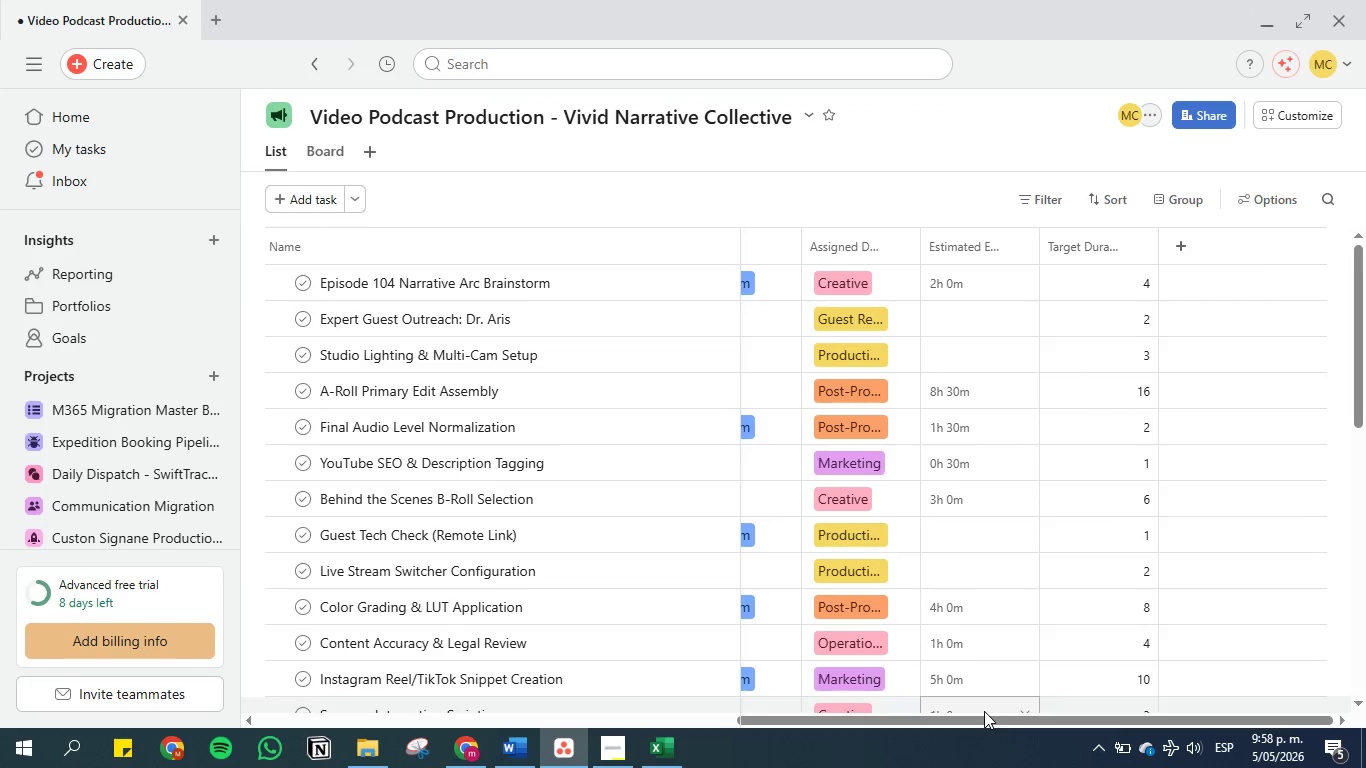 
left_click_drag(start_coordinate=[984, 723], to_coordinate=[776, 727])
 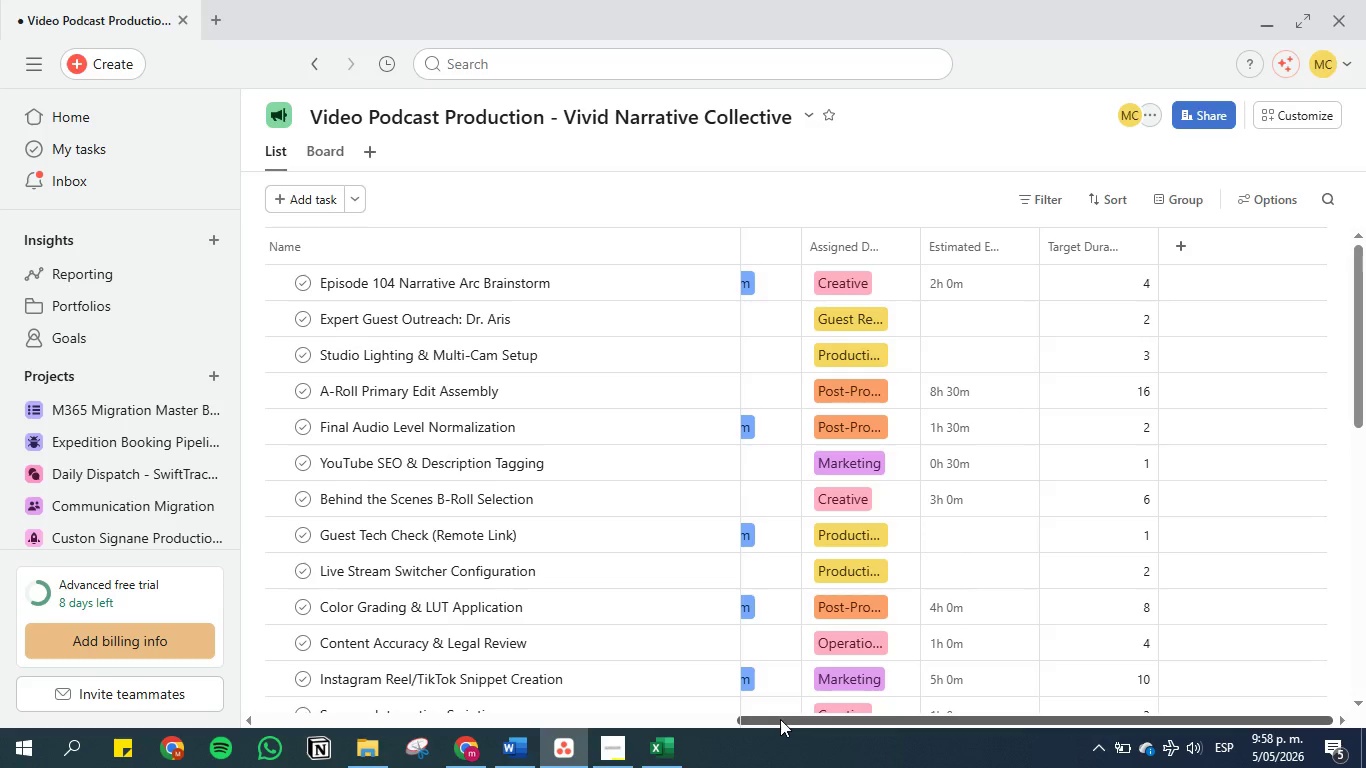 
left_click_drag(start_coordinate=[780, 719], to_coordinate=[626, 680])
 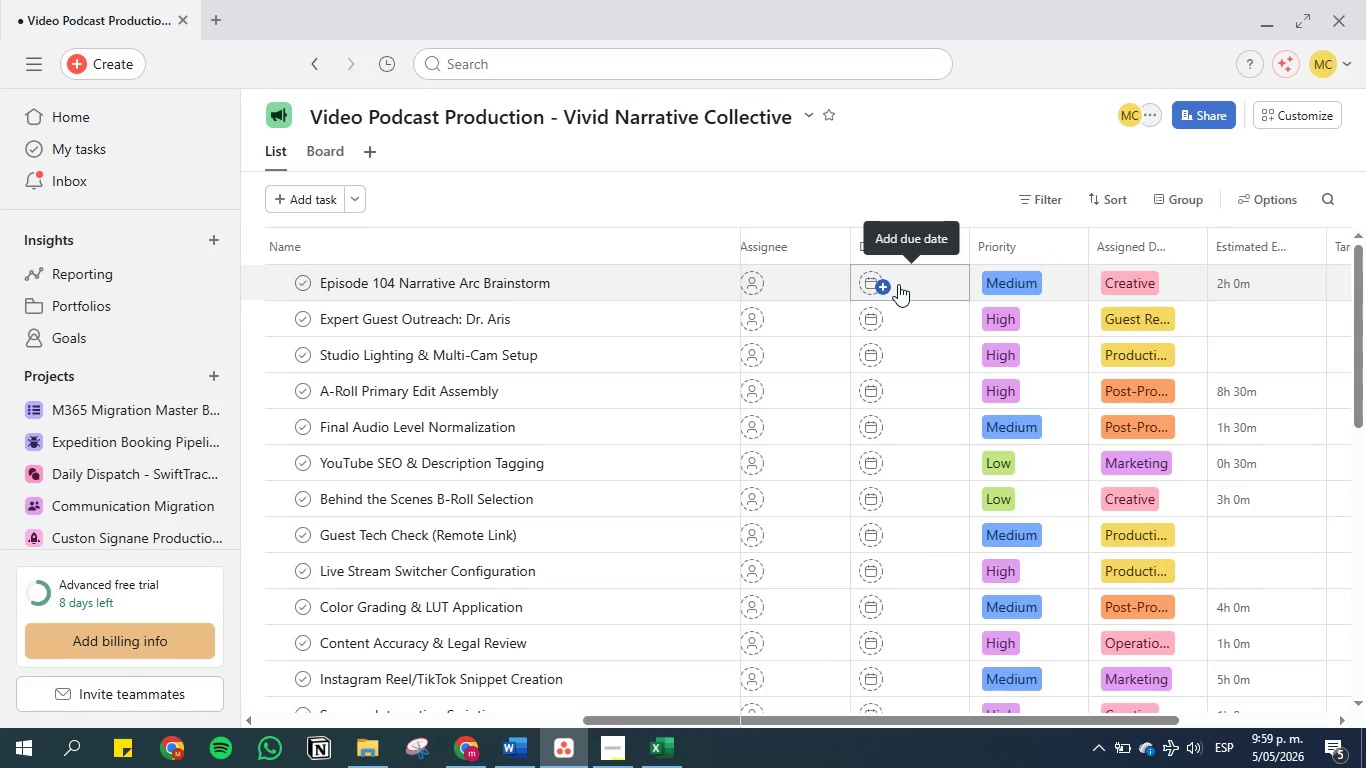 
left_click([900, 285])
 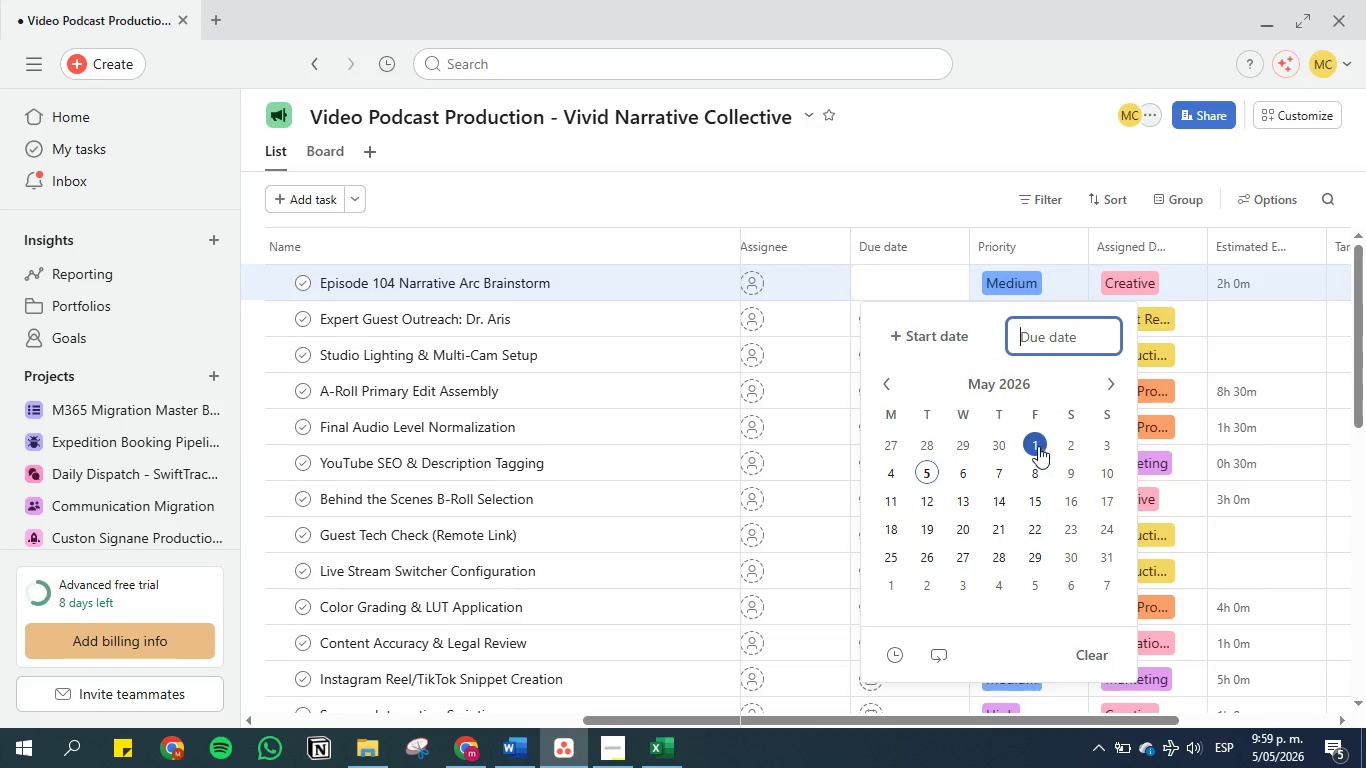 
left_click([1037, 445])
 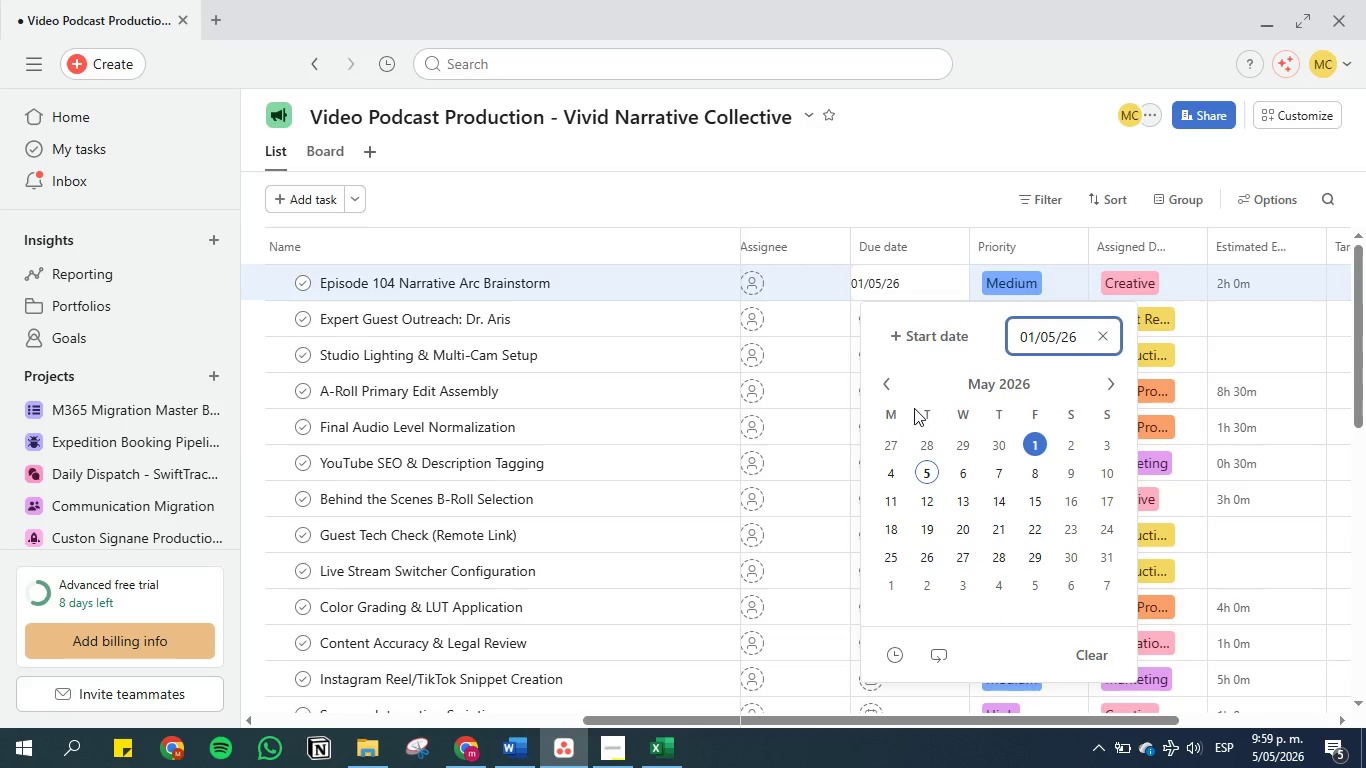 
key(Enter)
 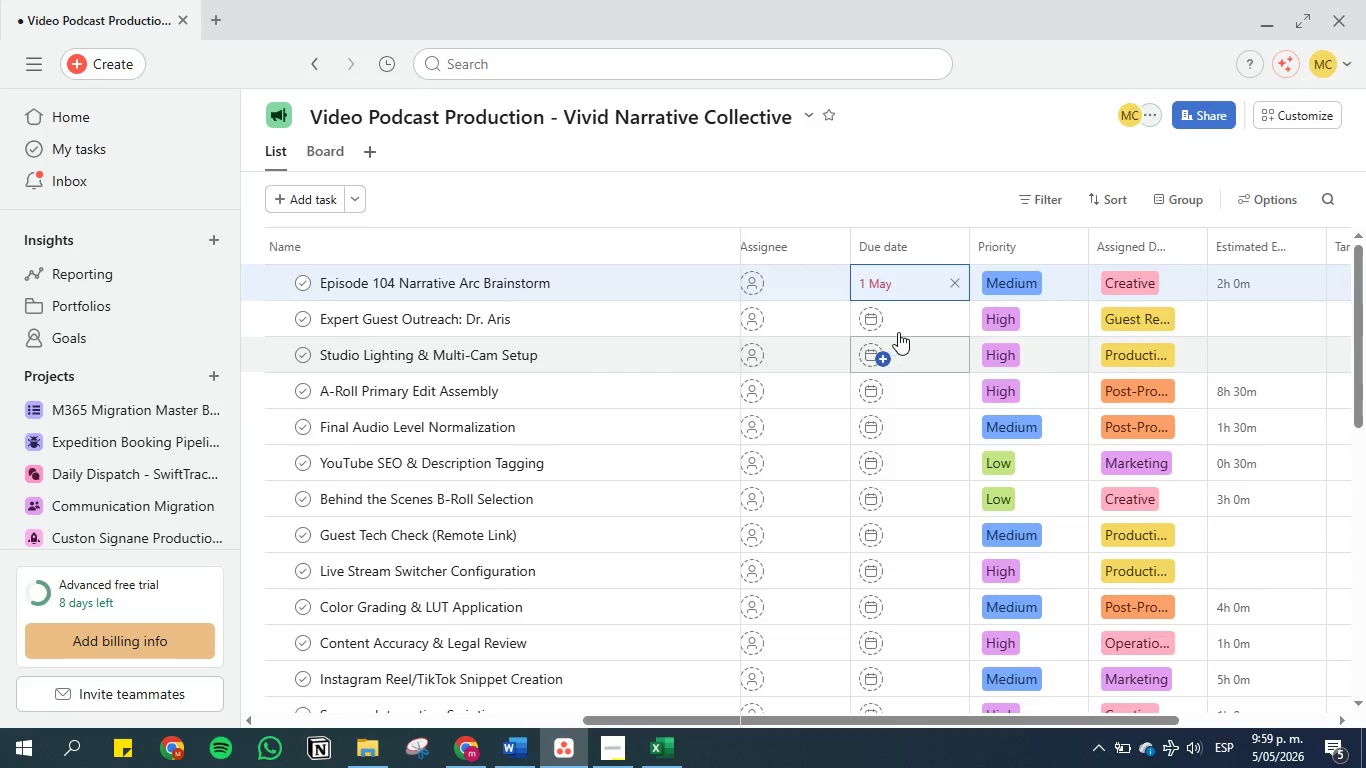 
left_click([898, 330])
 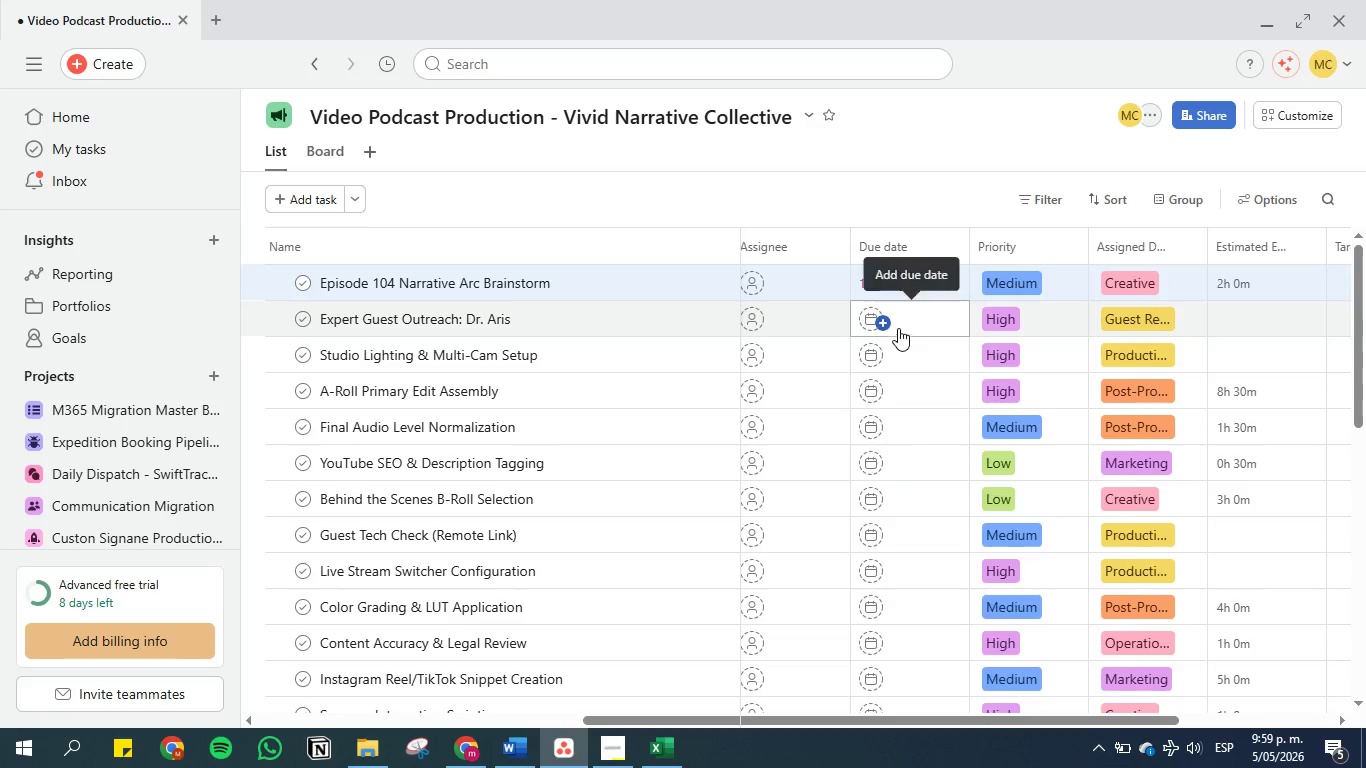 
key(Backspace)
 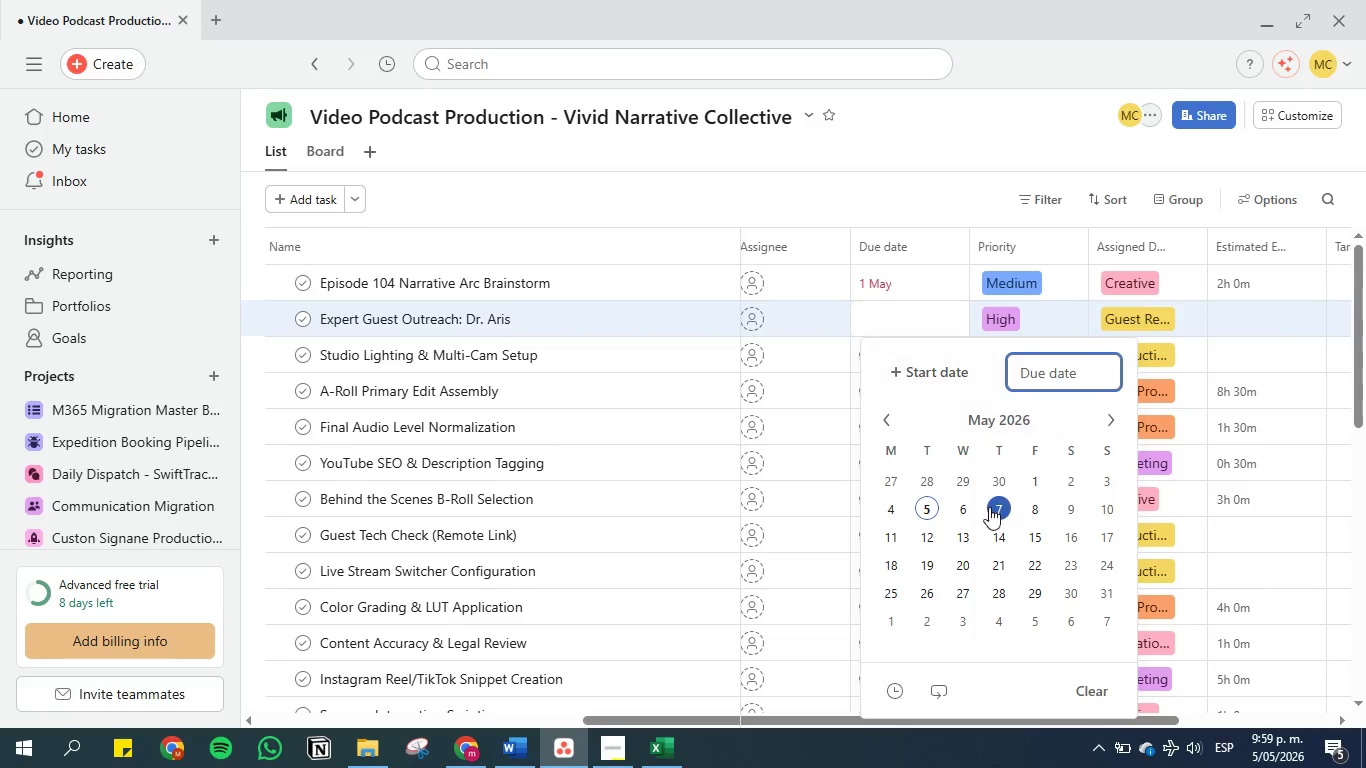 
left_click([973, 508])
 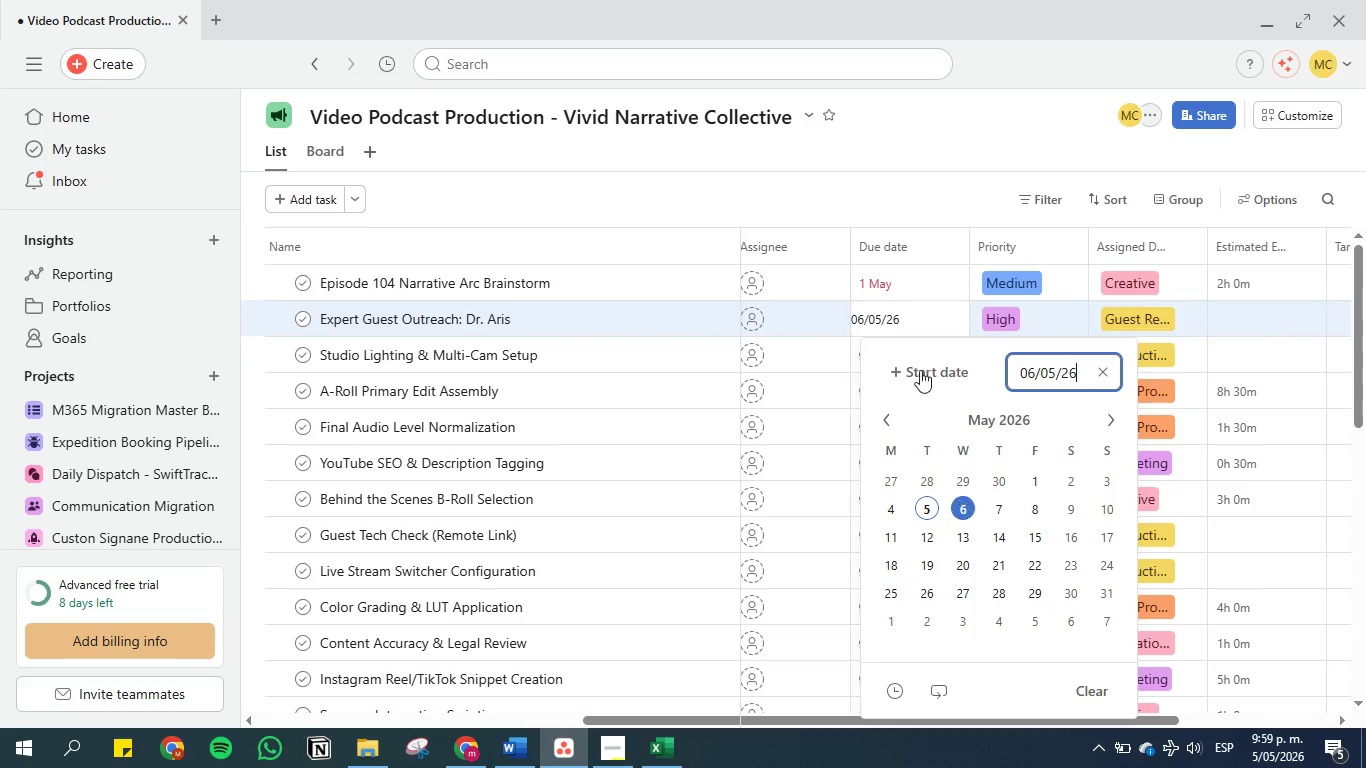 
key(Enter)
 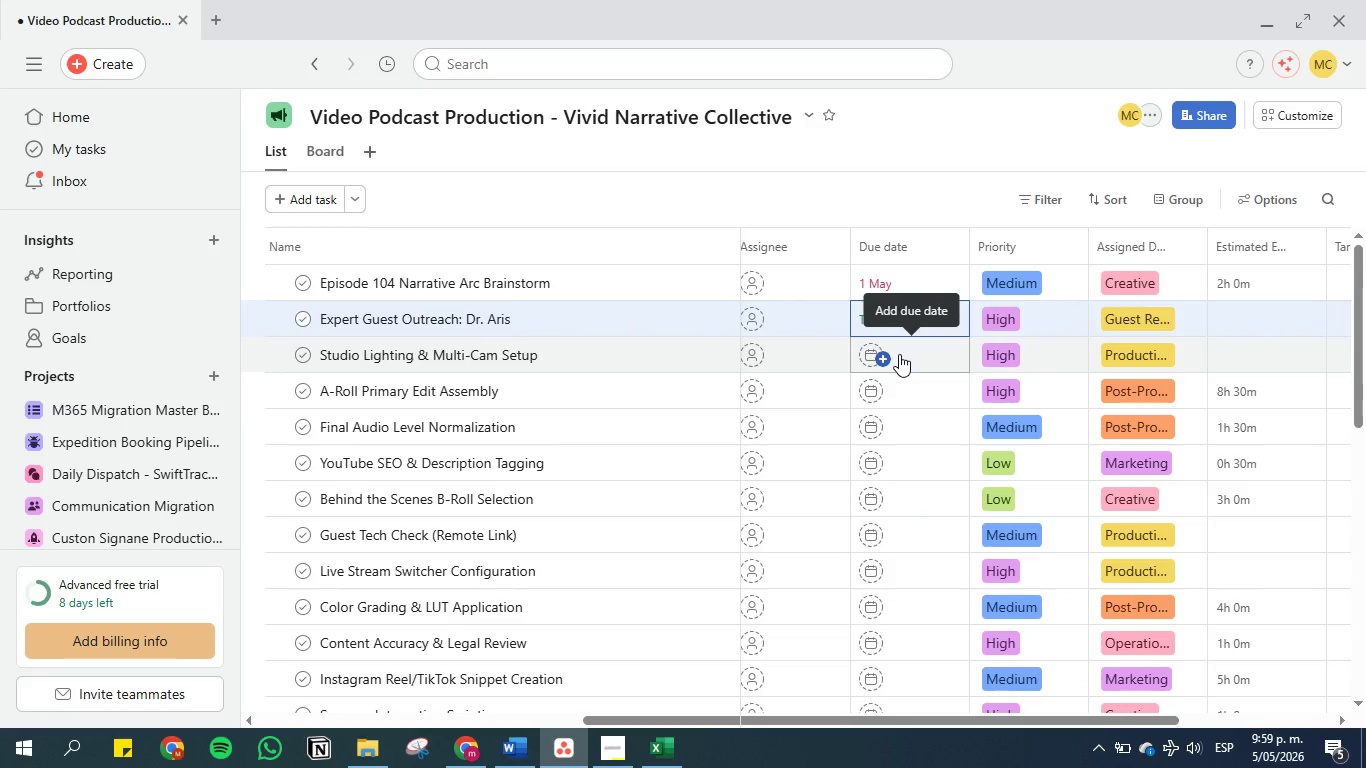 
left_click([899, 354])
 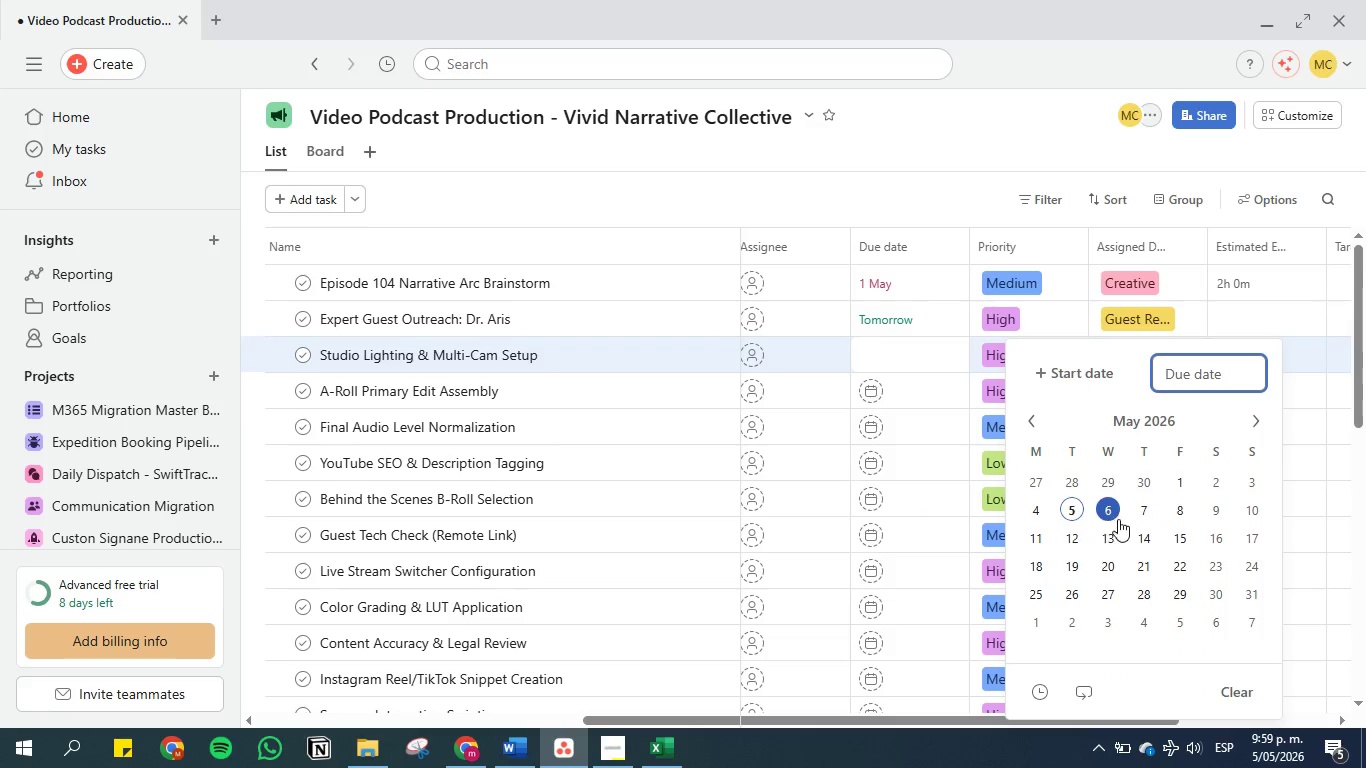 
left_click([1118, 509])
 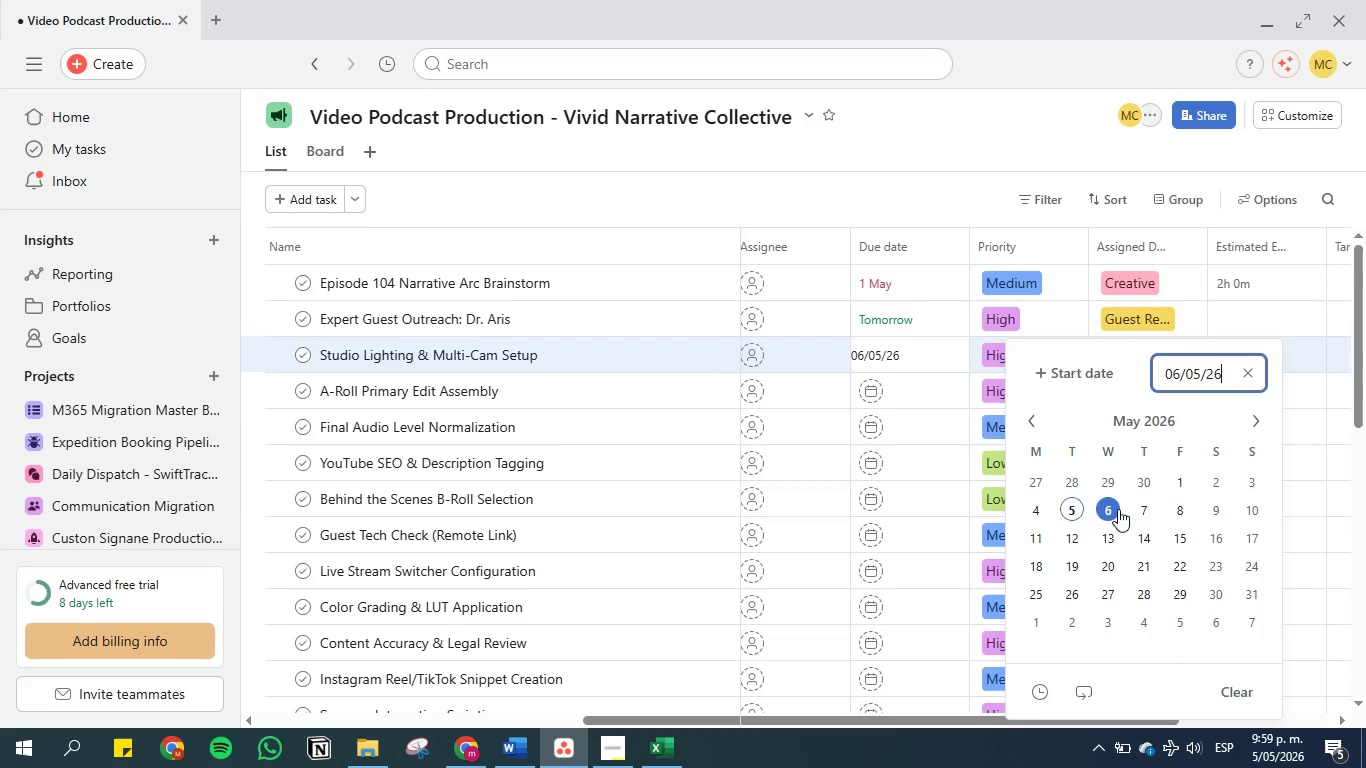 
key(Enter)
 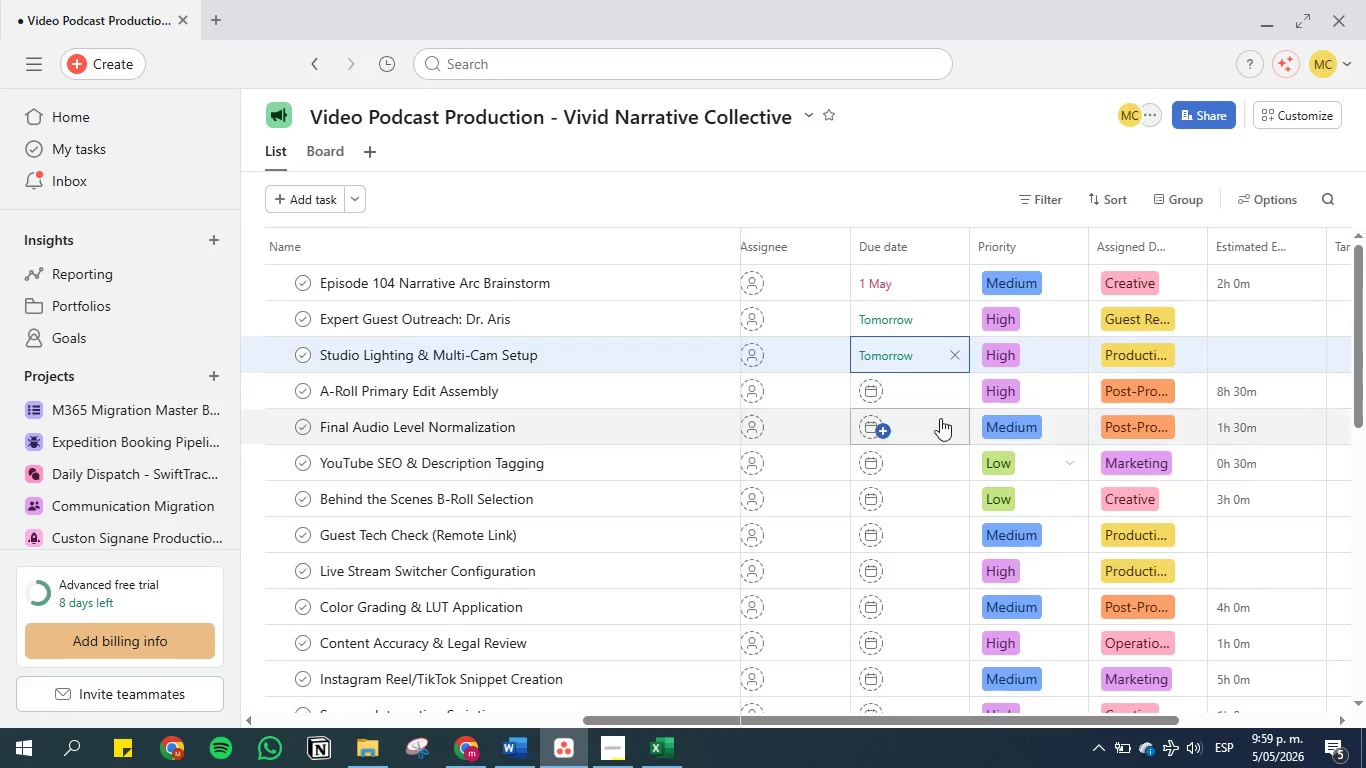 
left_click([929, 401])
 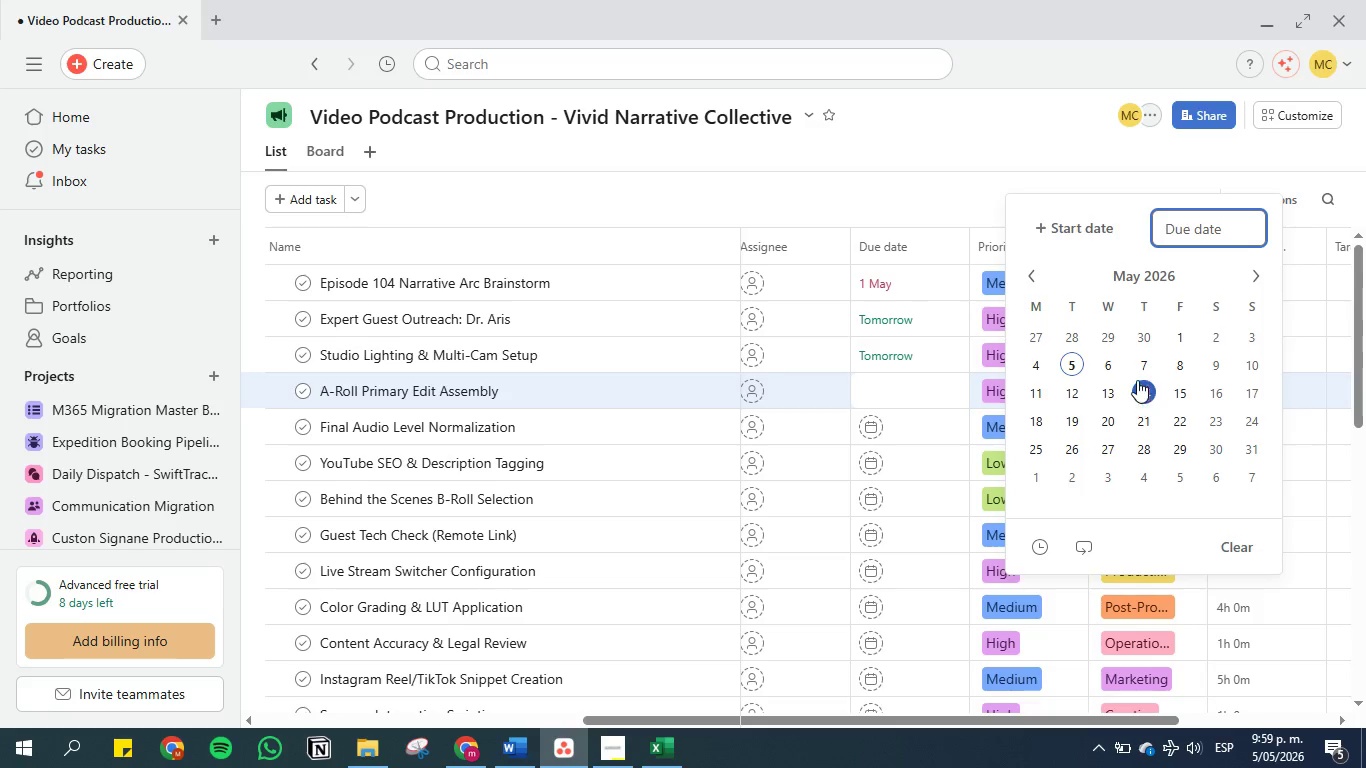 
left_click([1148, 364])
 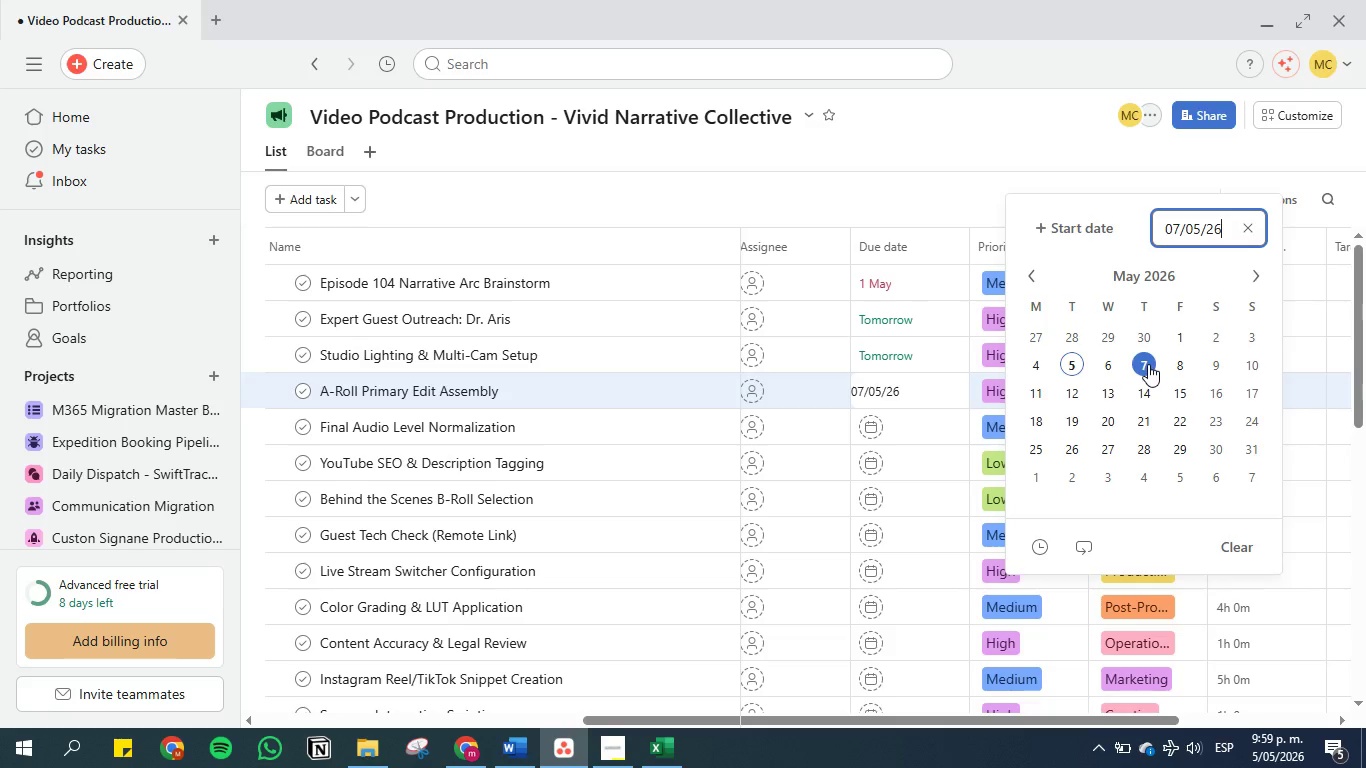 
key(Enter)
 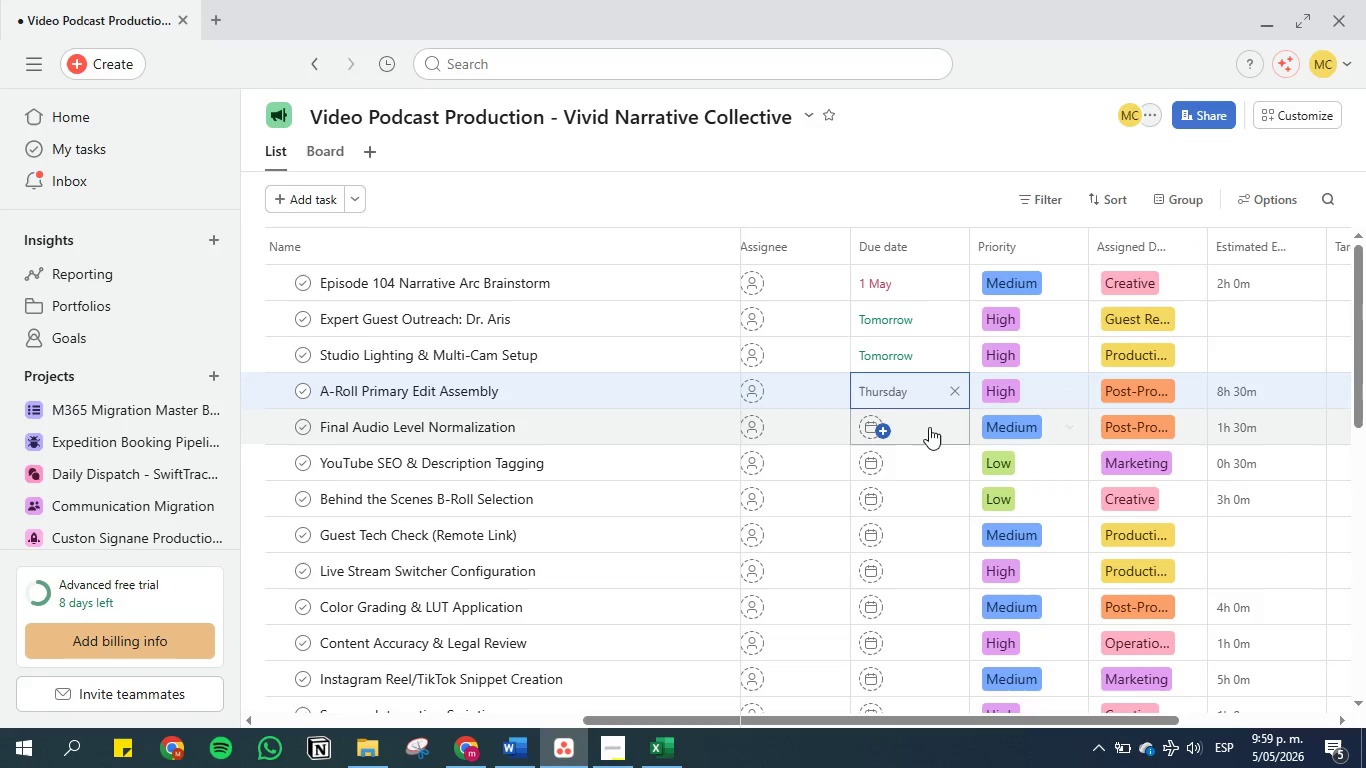 
left_click([907, 430])
 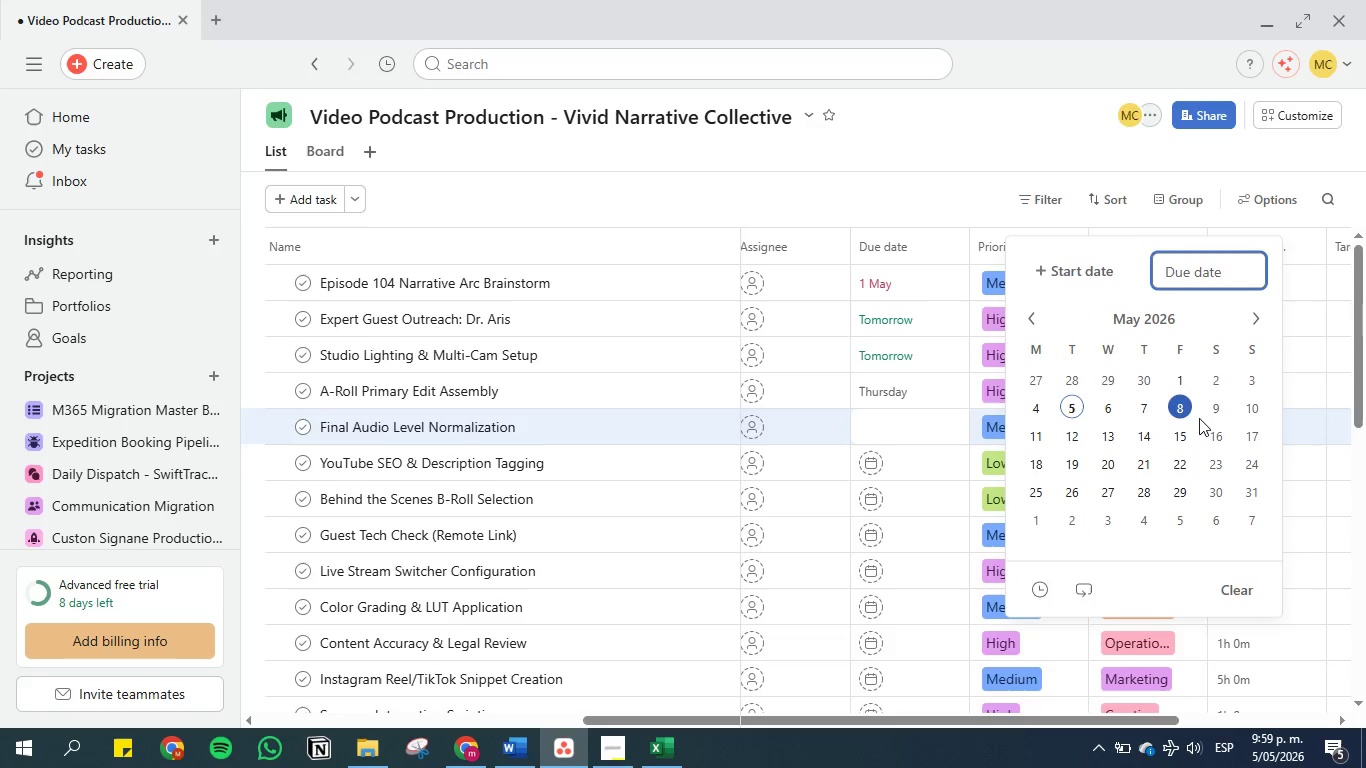 
left_click([1181, 410])
 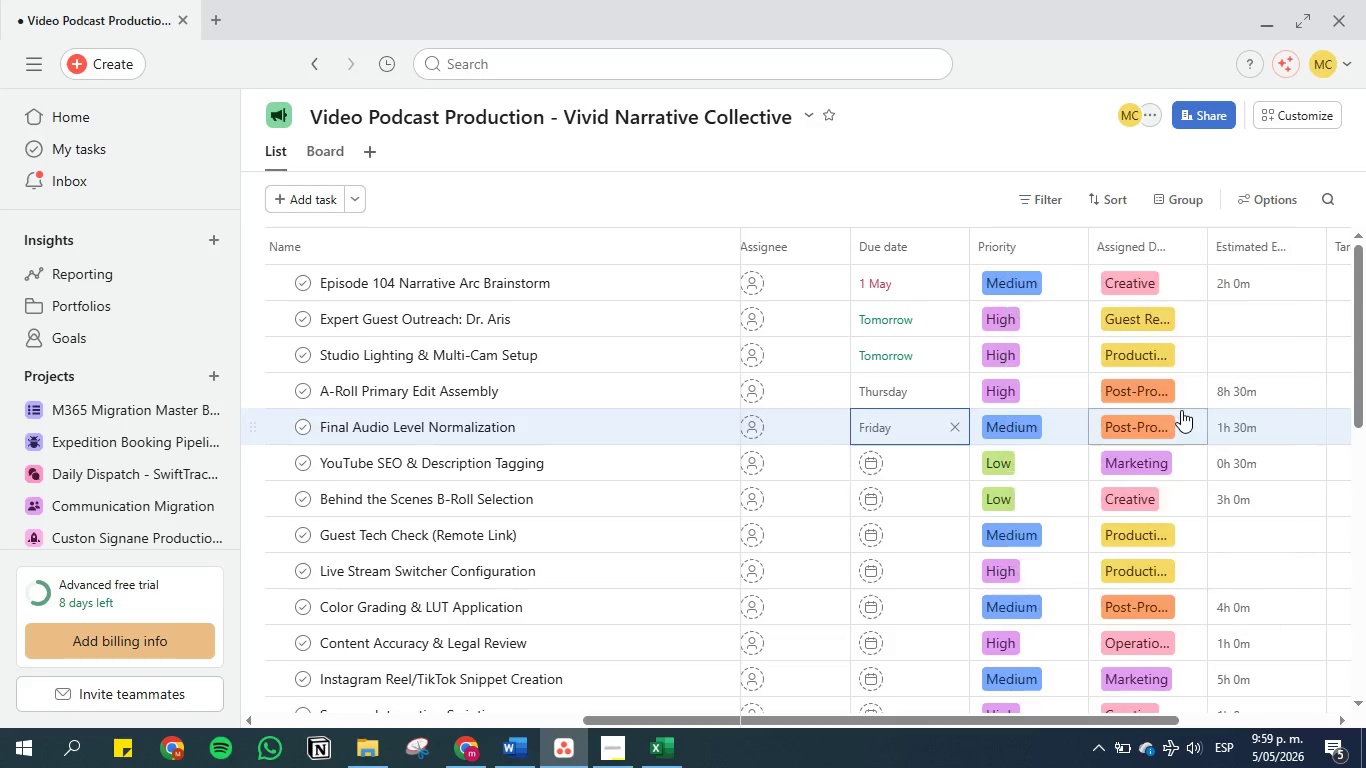 
key(Enter)
 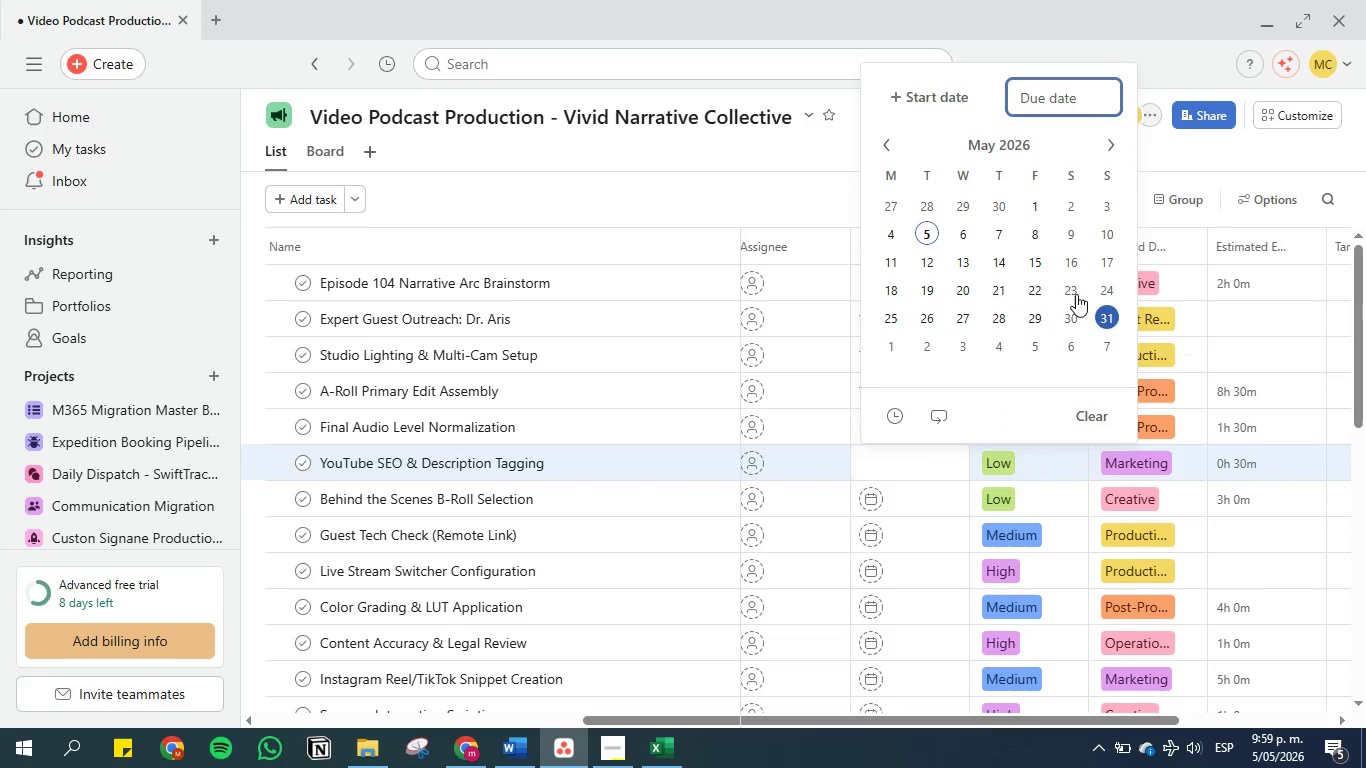 
left_click([1073, 231])
 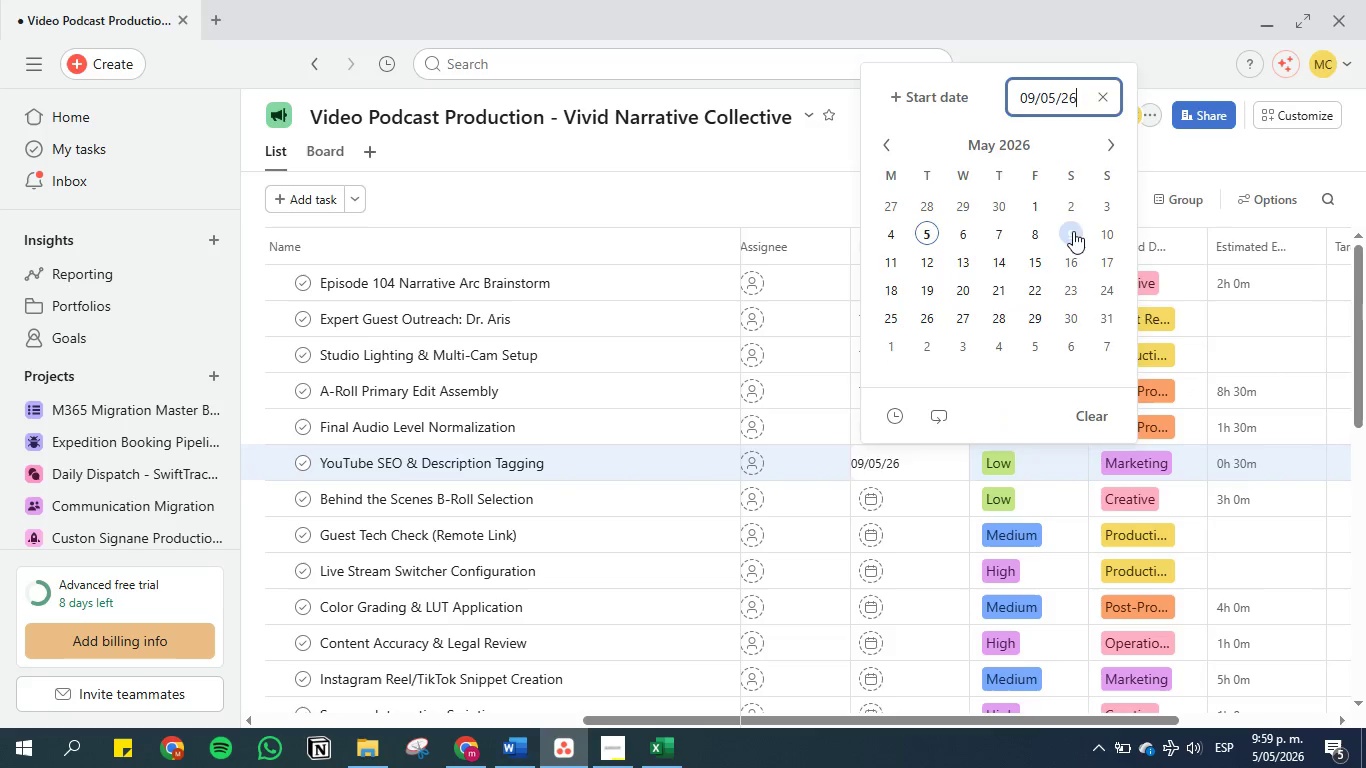 
key(Enter)
 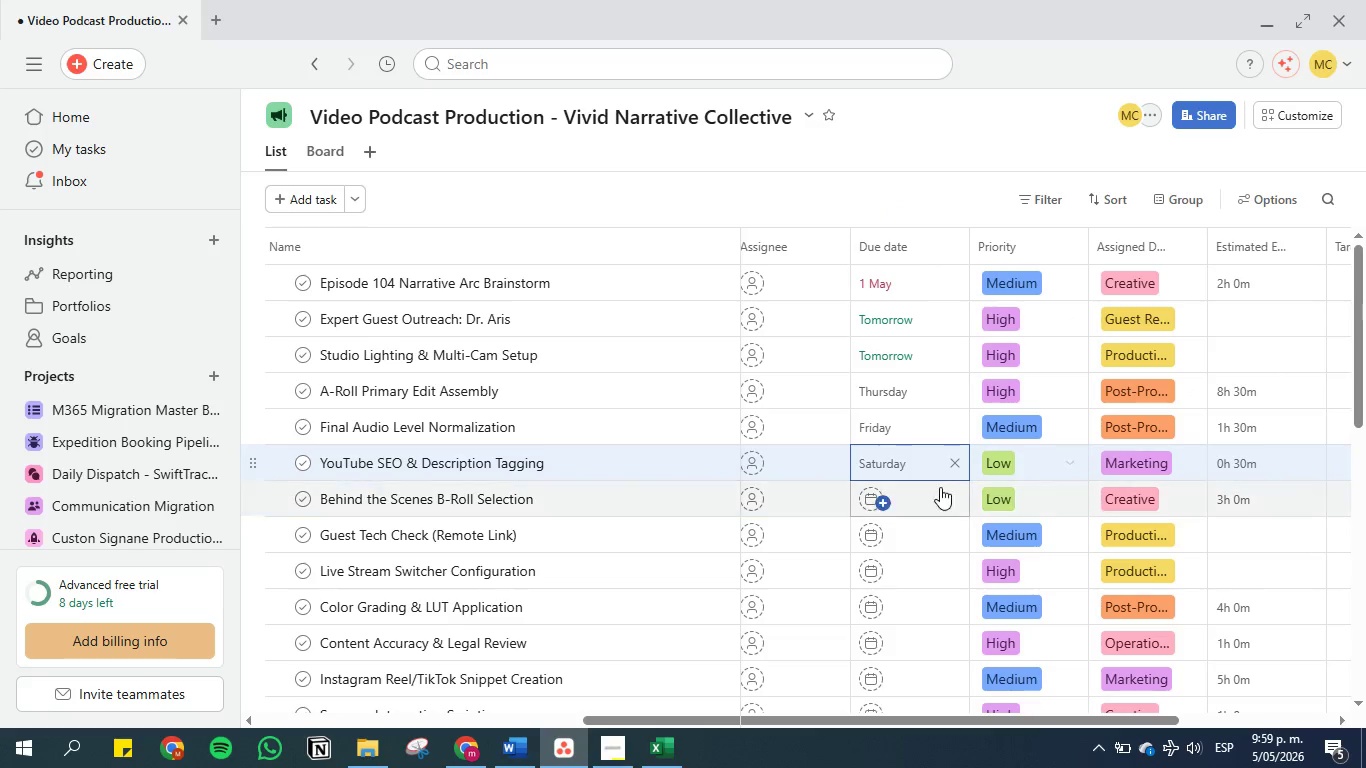 
left_click([928, 496])
 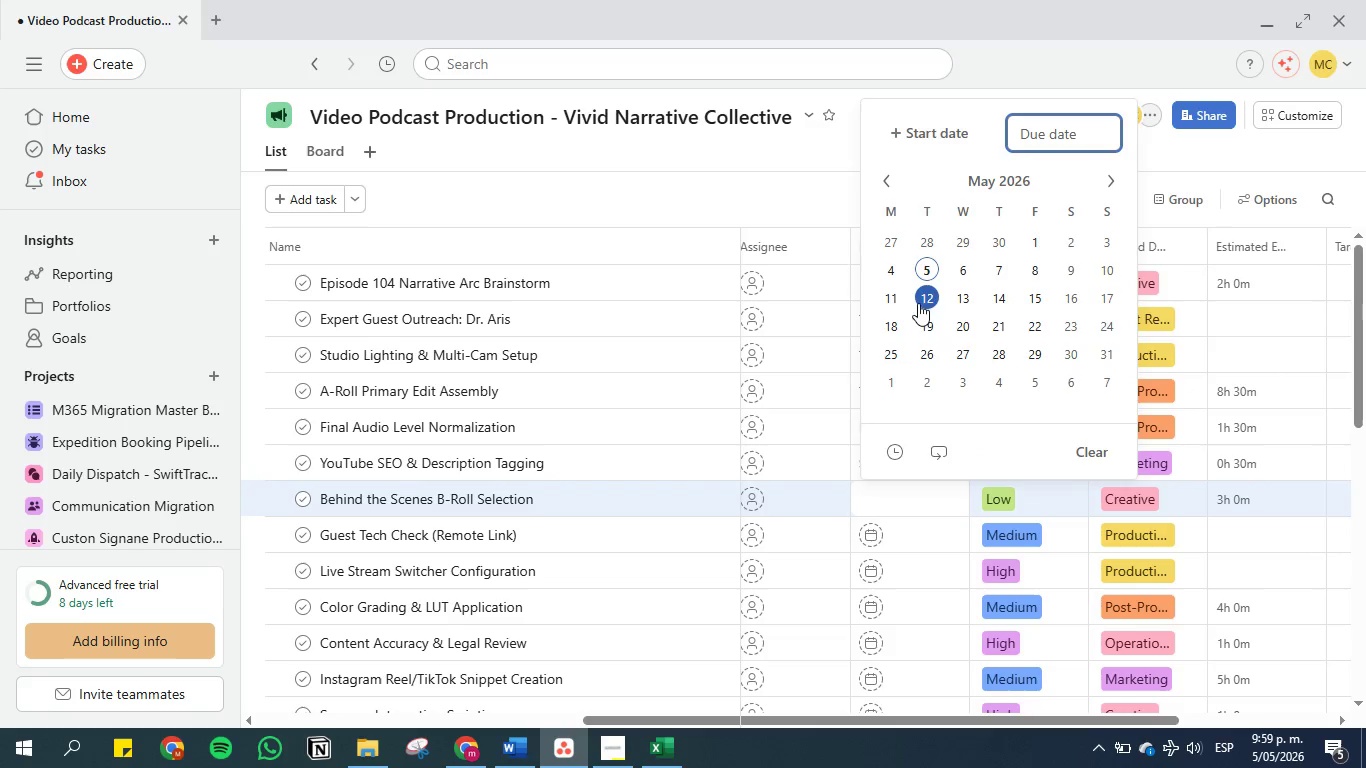 
left_click([1106, 267])
 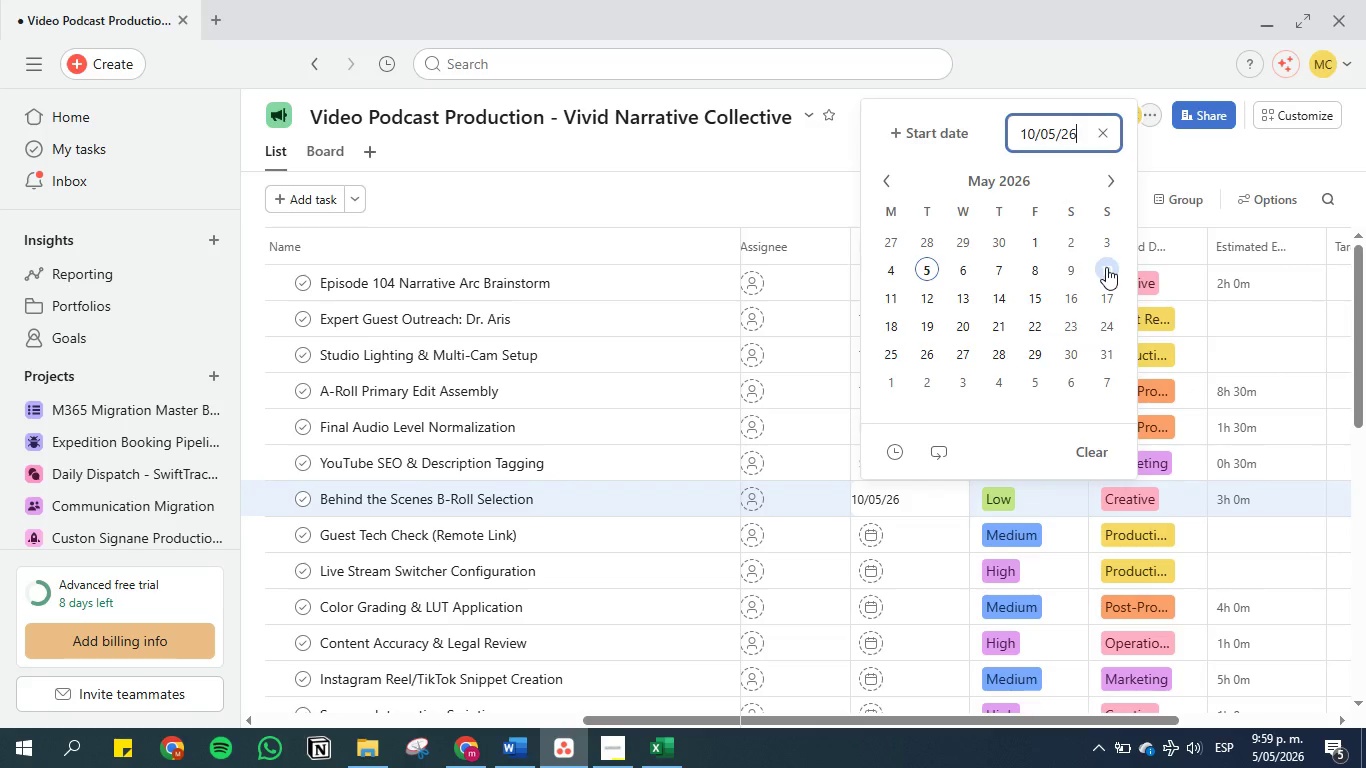 
key(Enter)
 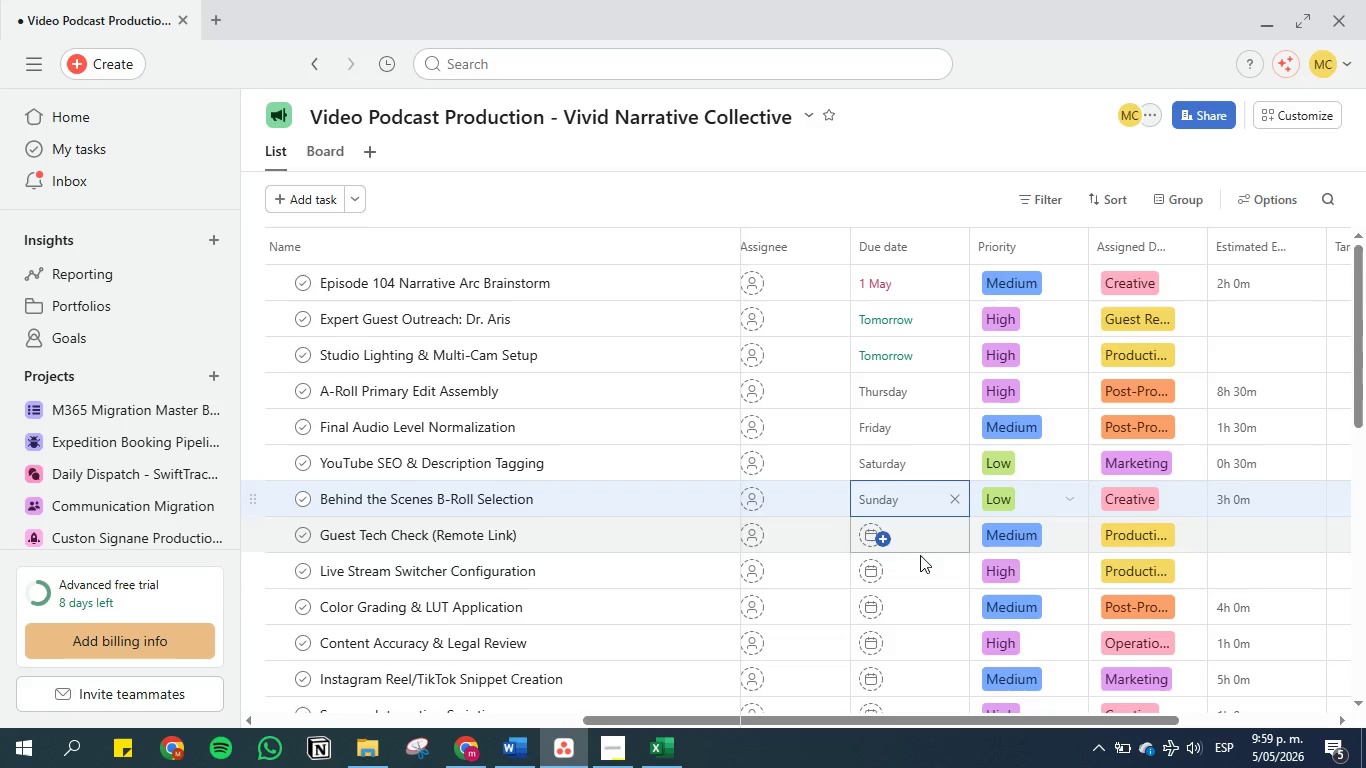 
left_click([920, 534])
 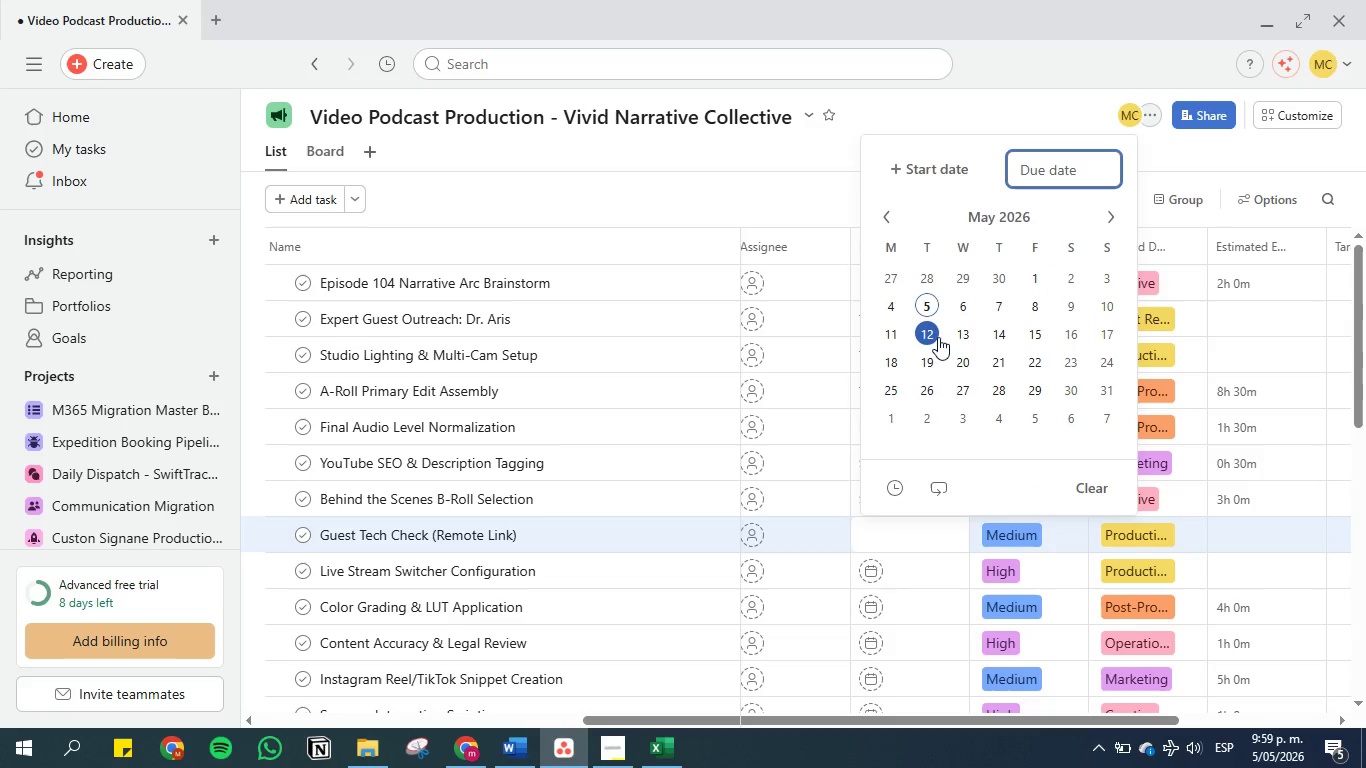 
left_click([931, 338])
 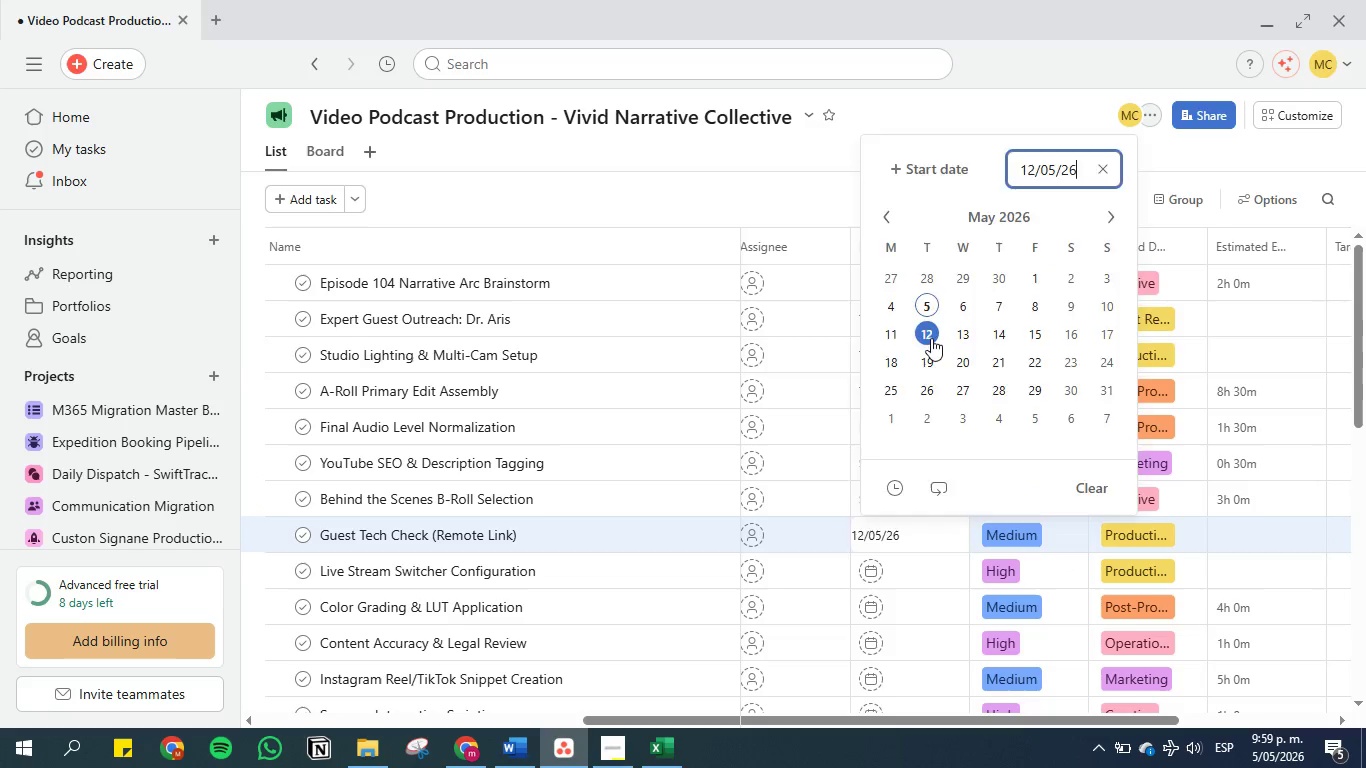 
key(Enter)
 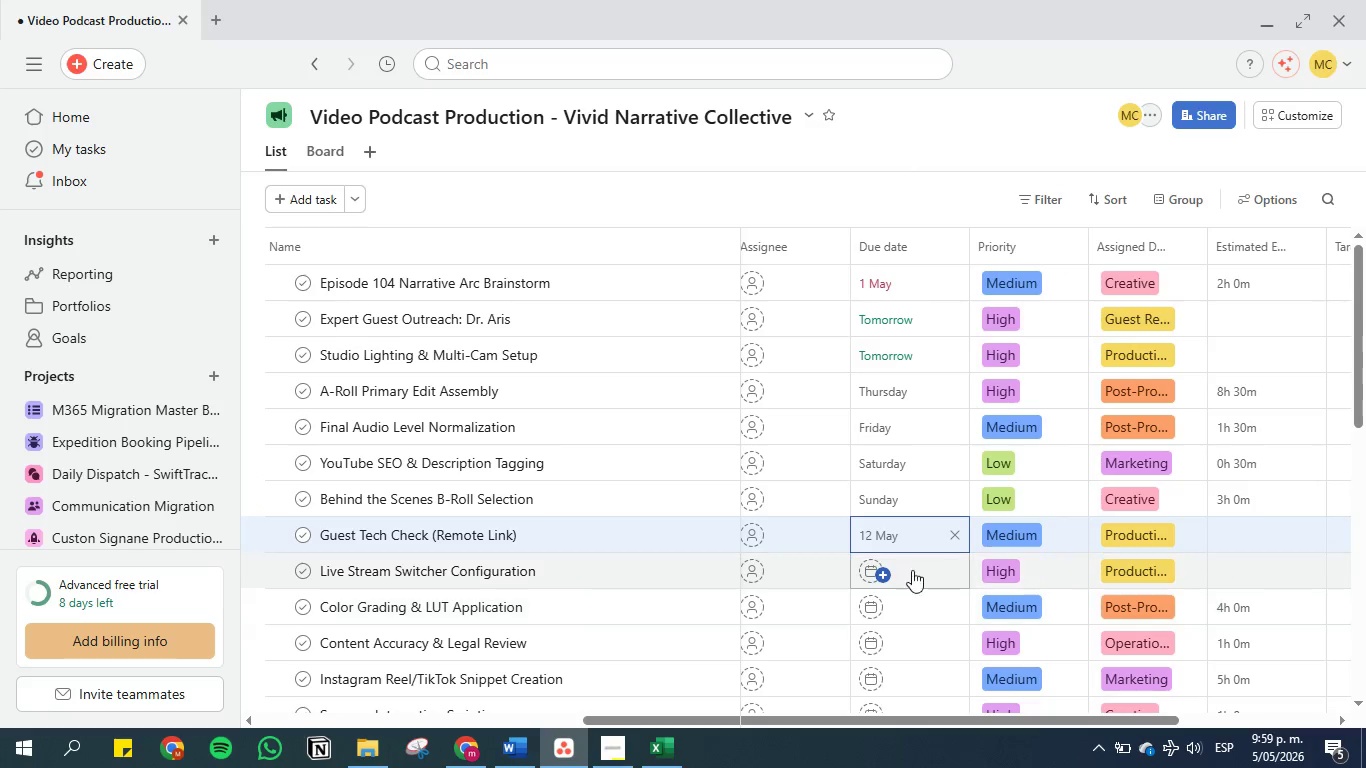 
left_click([912, 568])
 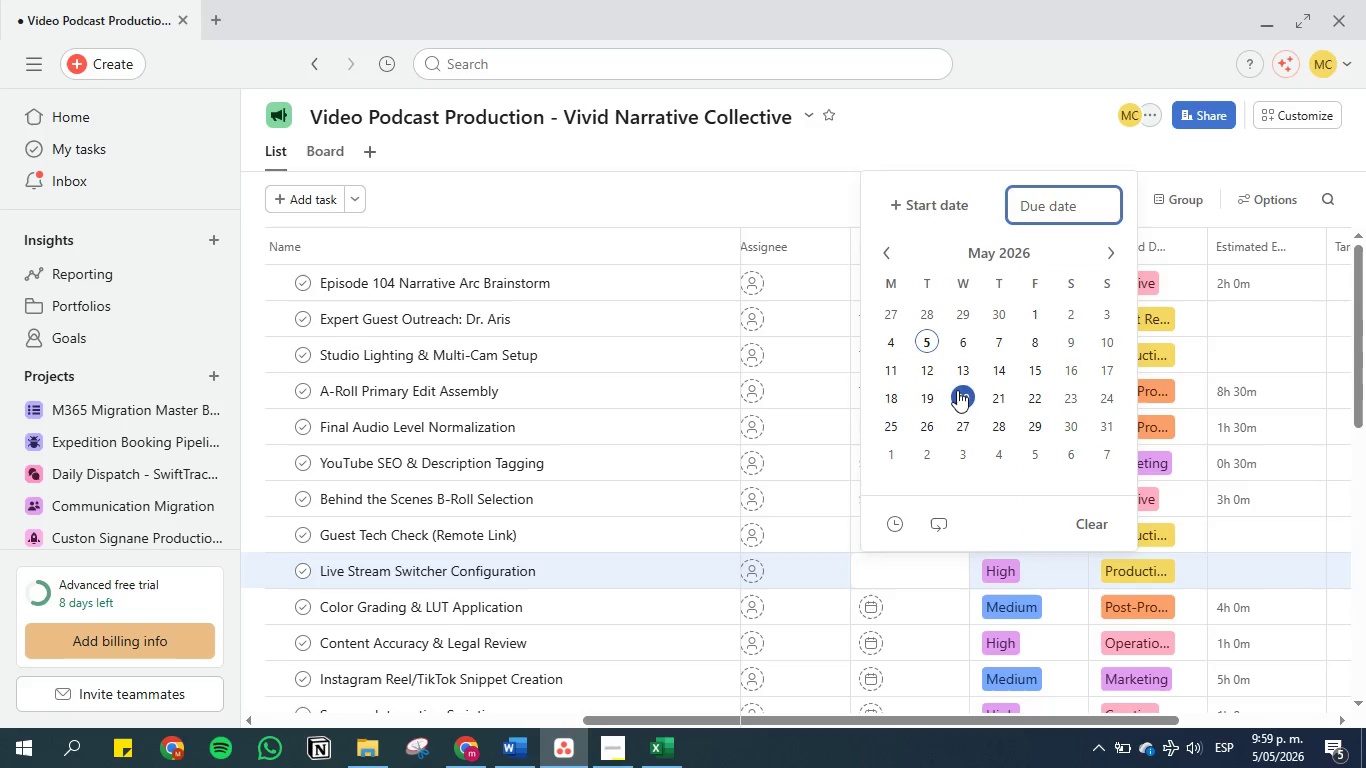 
left_click([962, 381])
 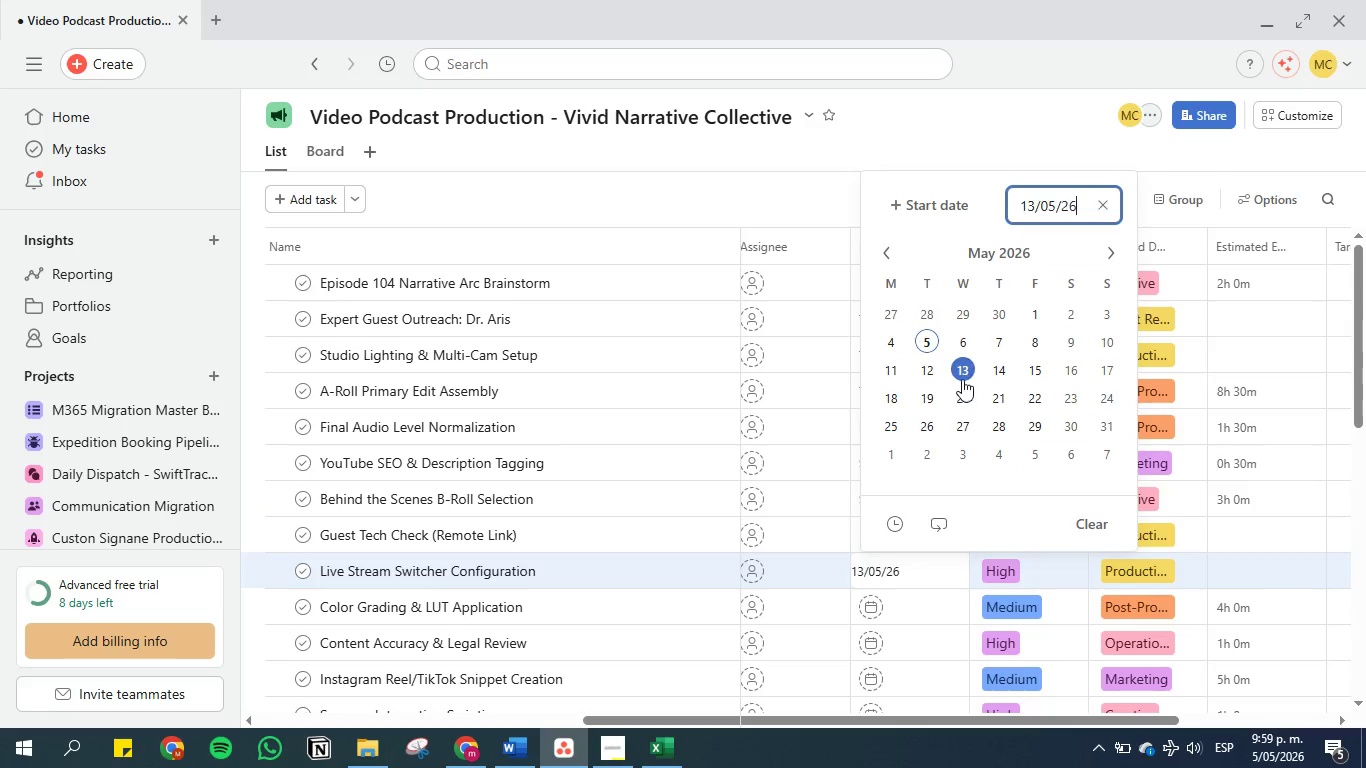 
key(Enter)
 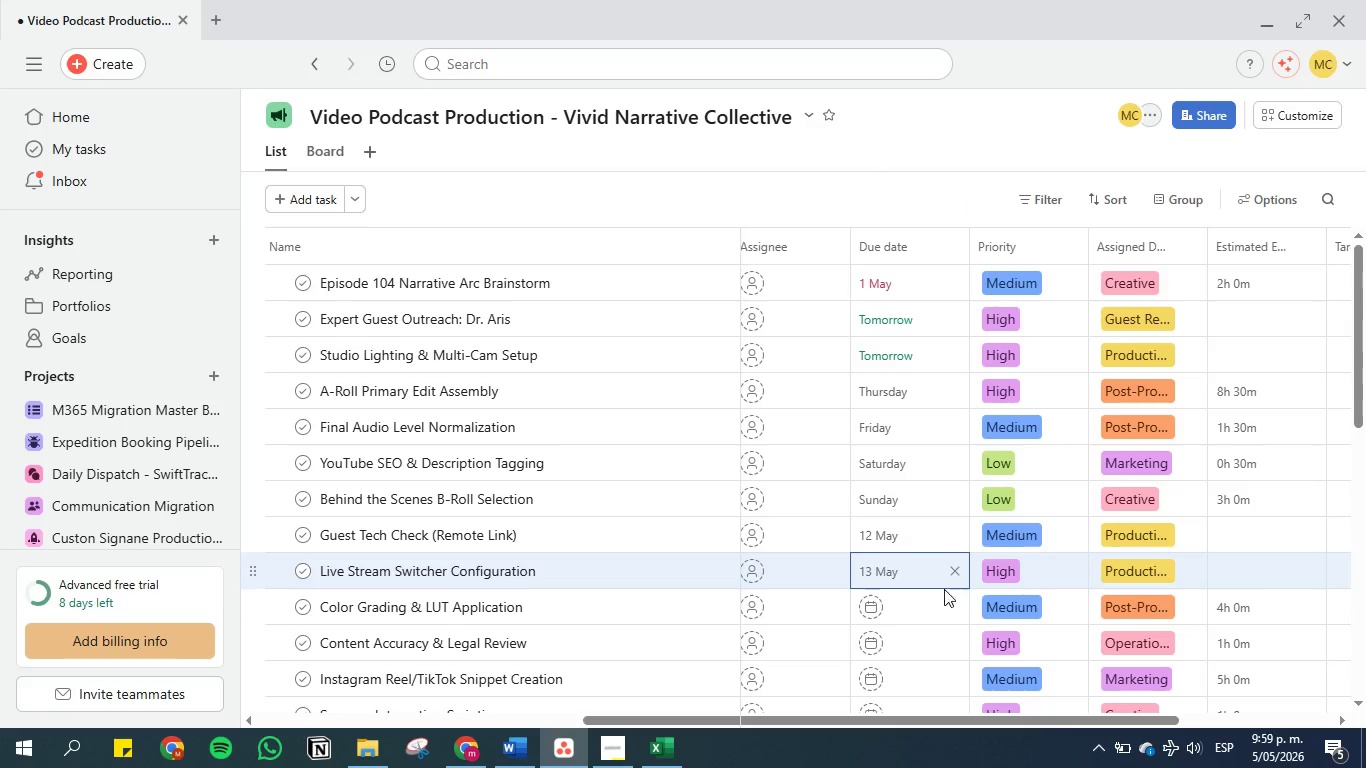 
left_click([929, 604])
 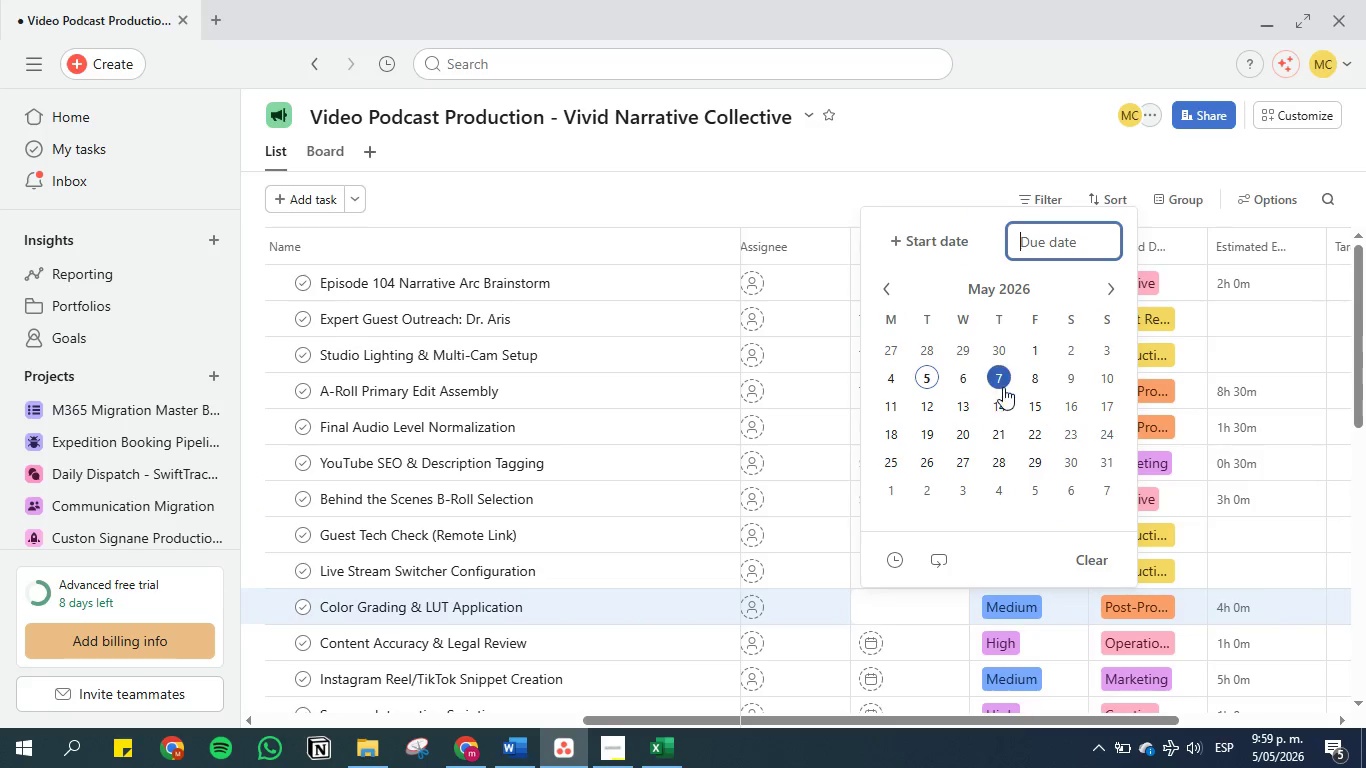 
left_click([1005, 385])
 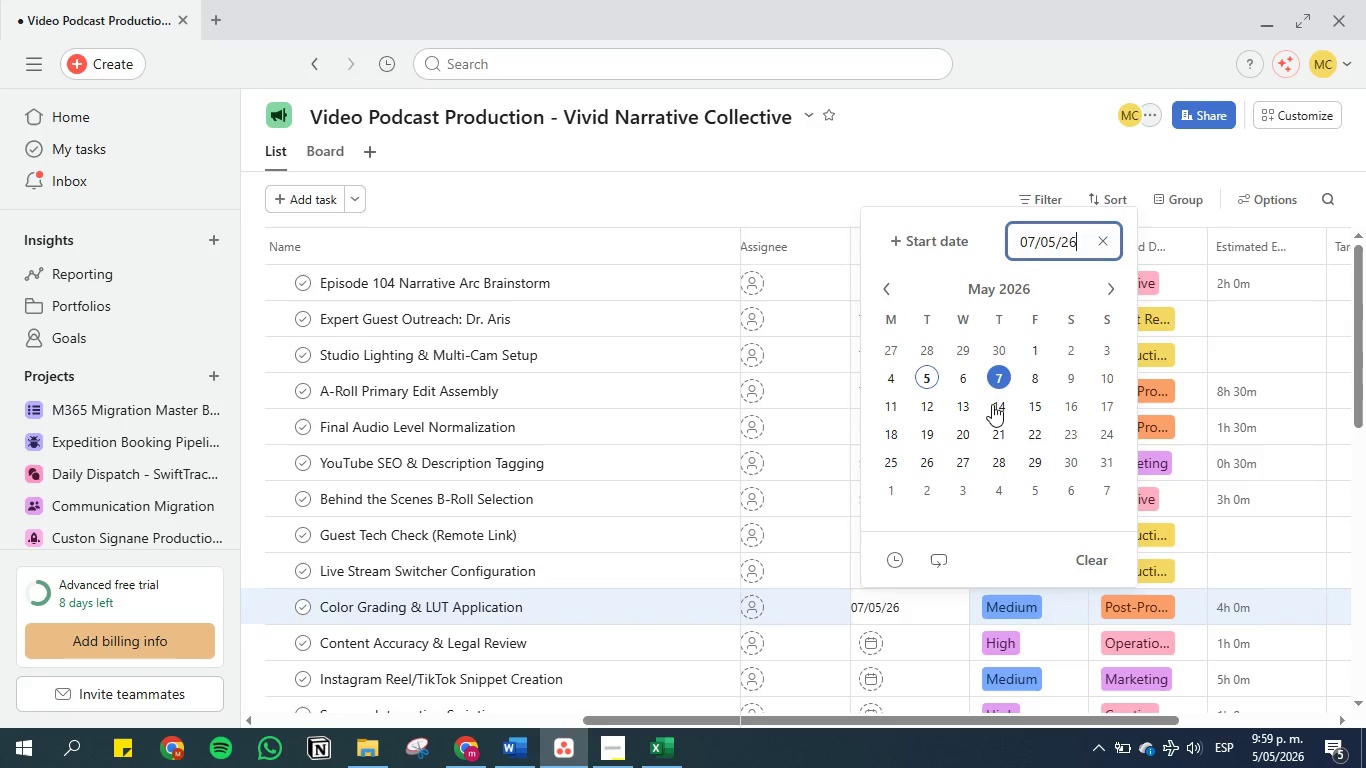 
key(Enter)
 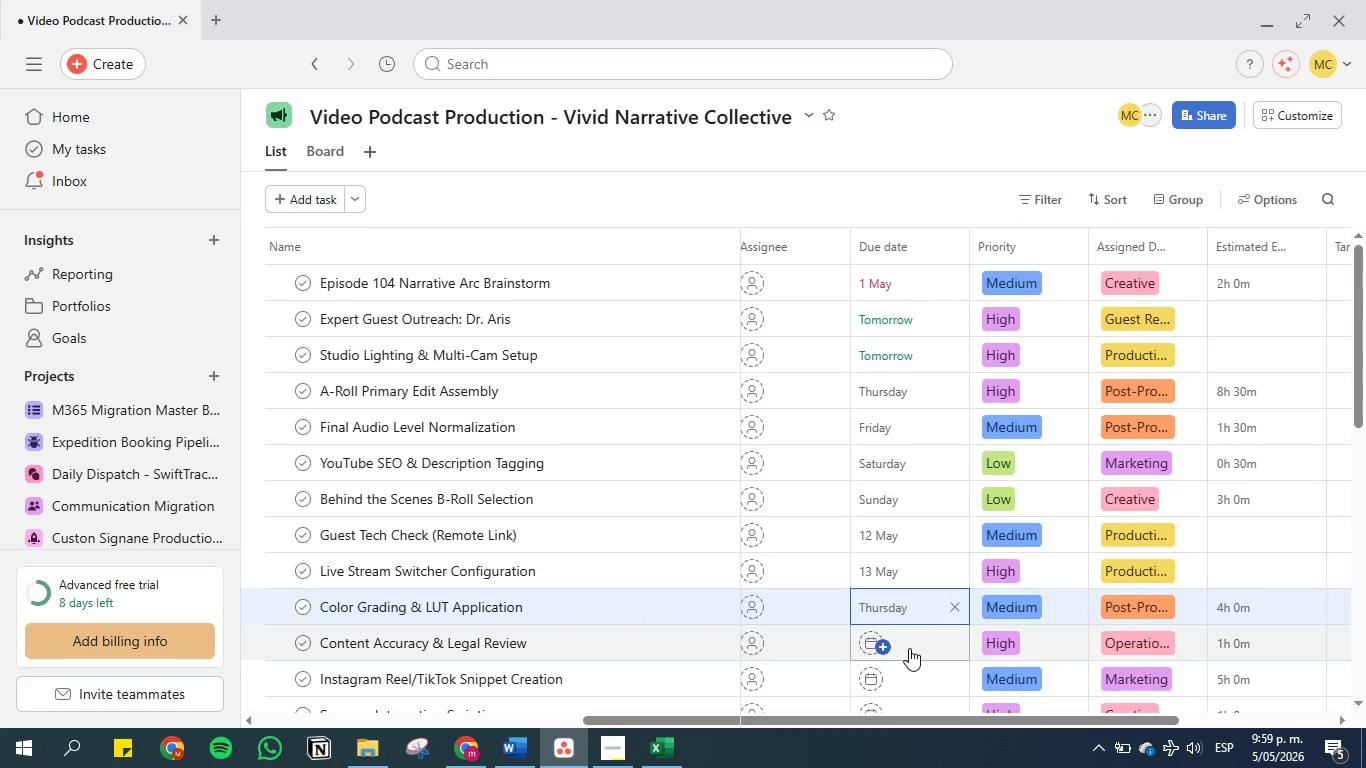 
left_click([910, 641])
 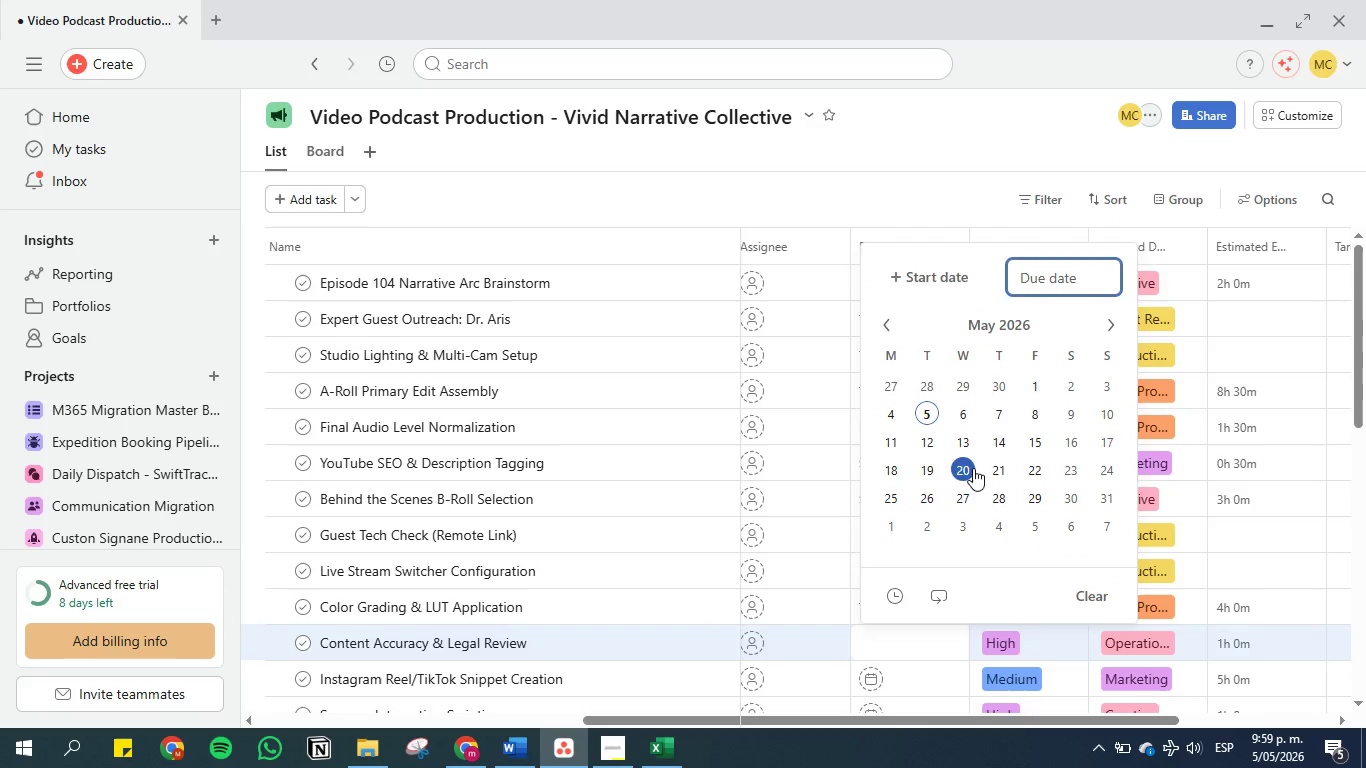 
left_click([973, 469])
 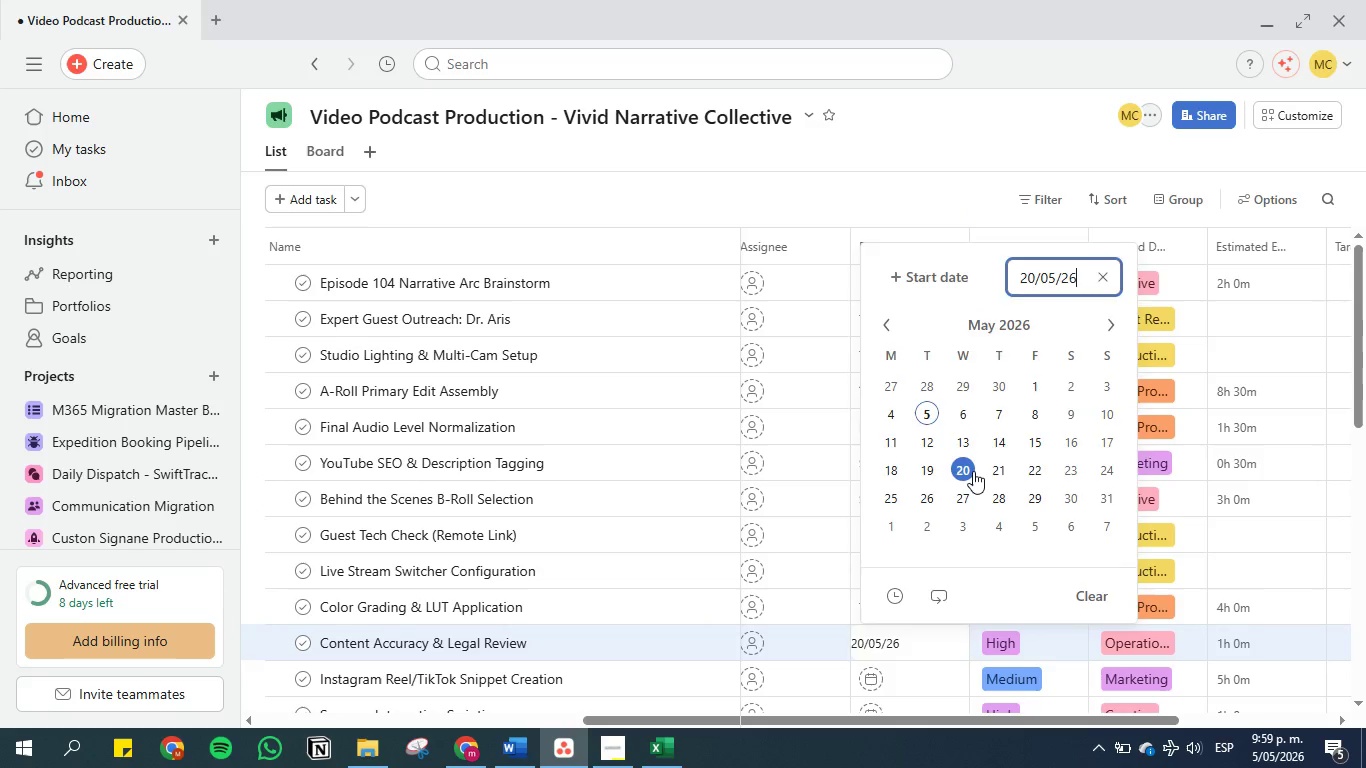 
key(Enter)
 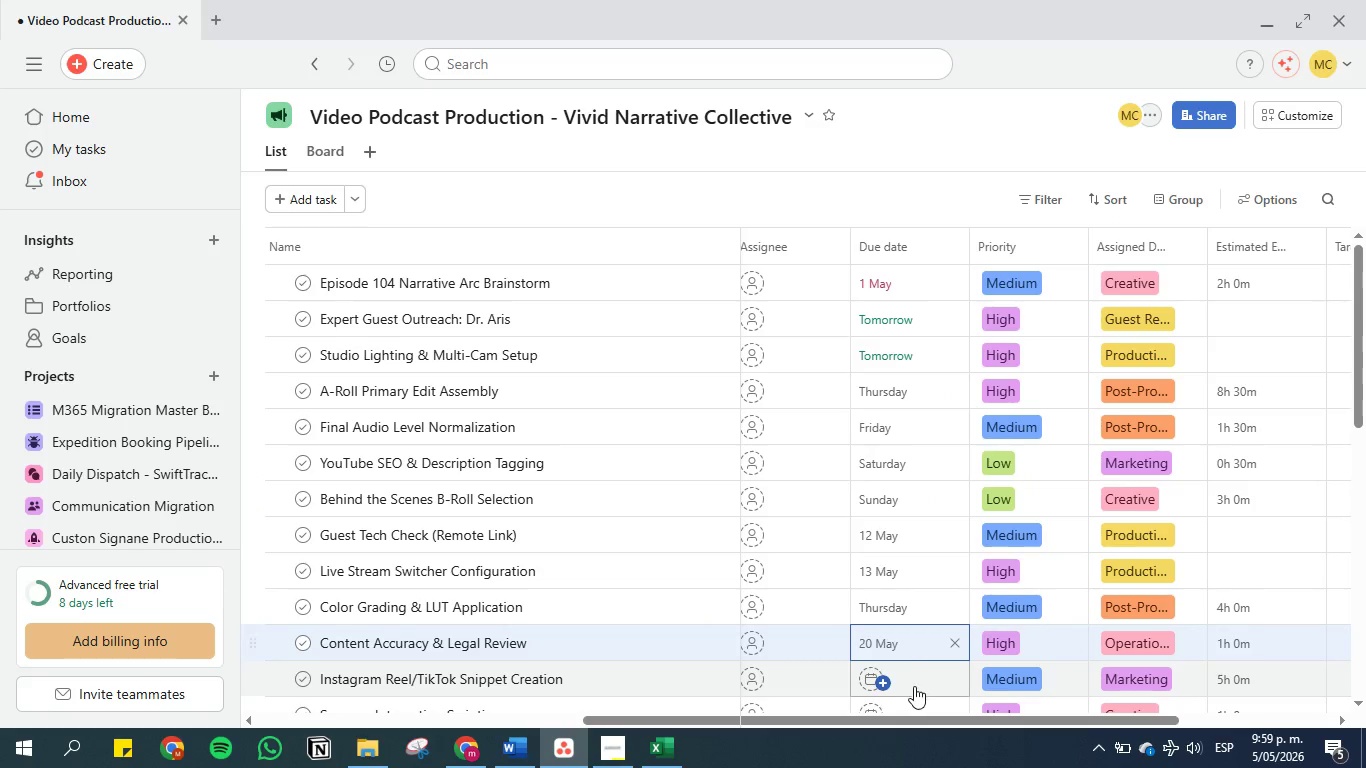 
left_click([915, 681])
 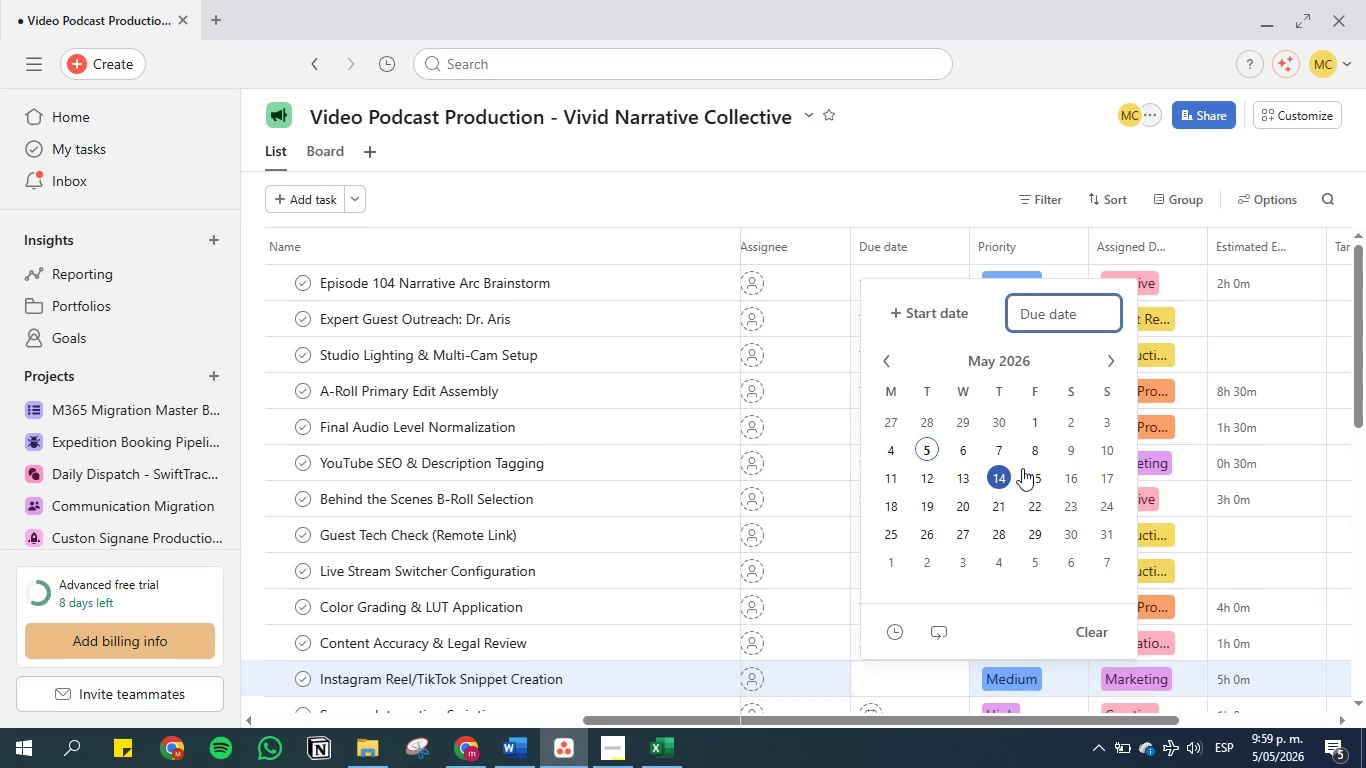 
left_click([1036, 477])
 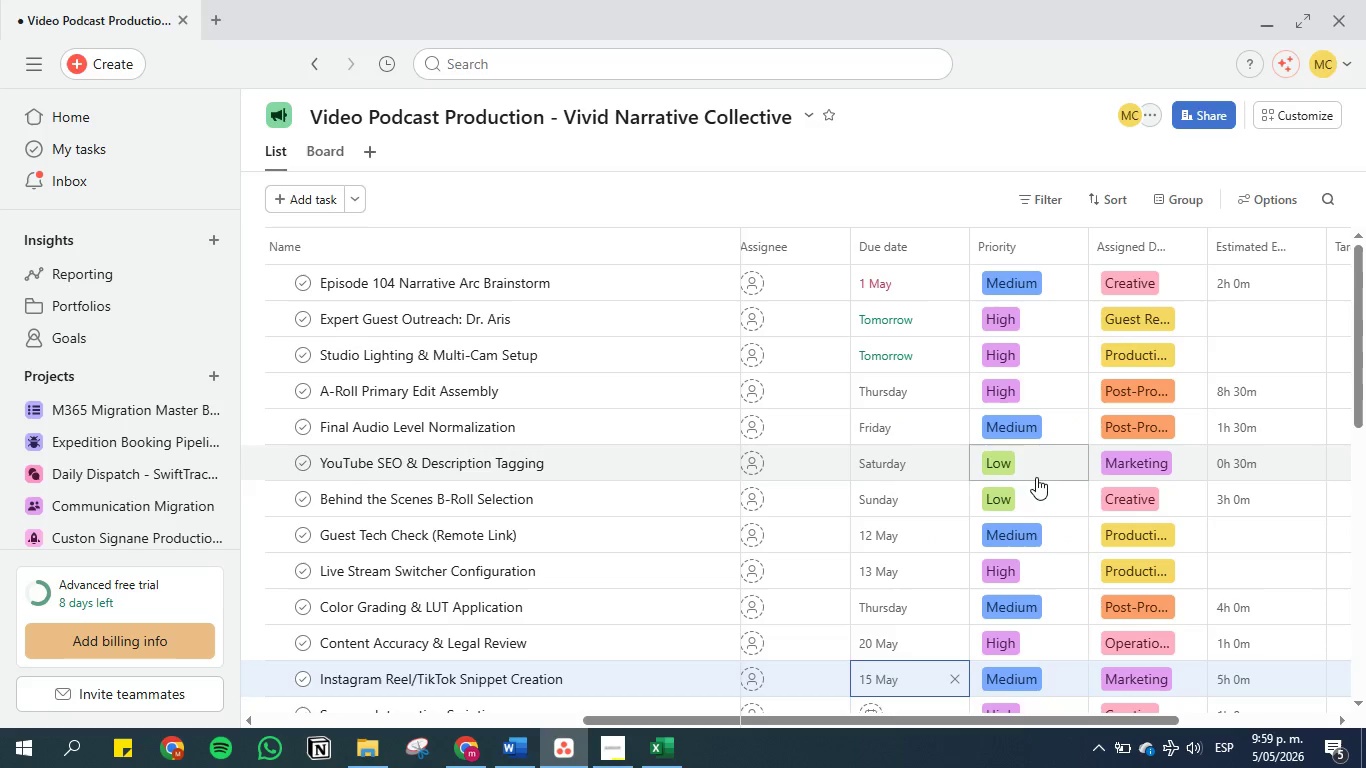 
key(Enter)
 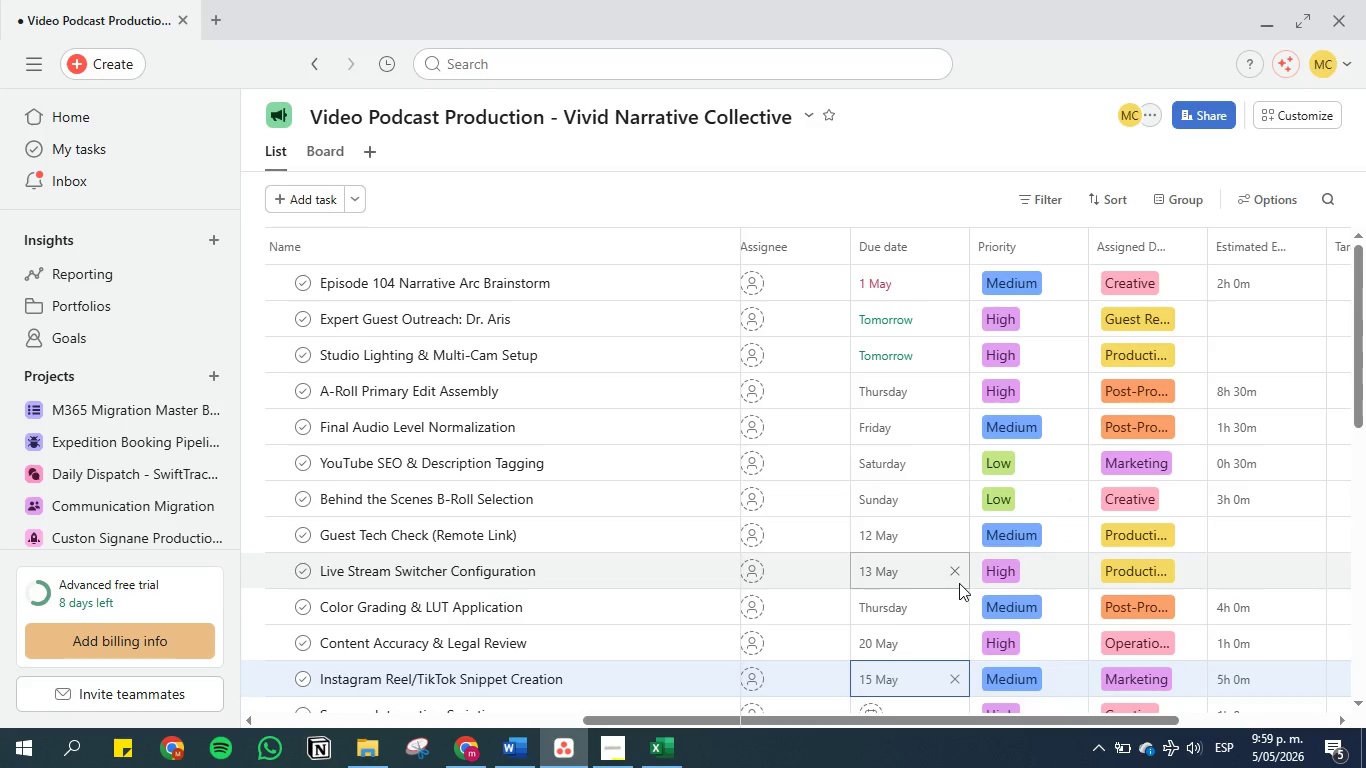 
scroll: coordinate [959, 583], scroll_direction: down, amount: 2.0
 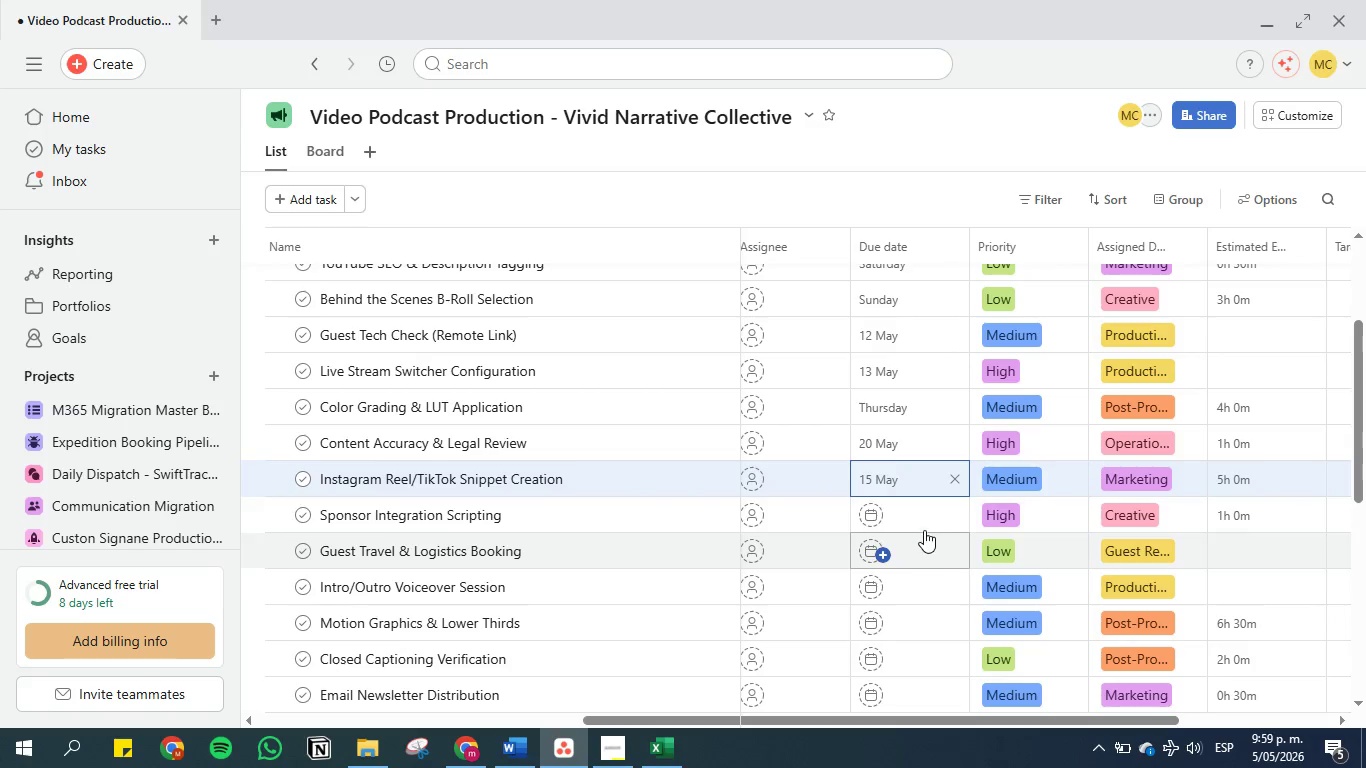 
left_click([921, 516])
 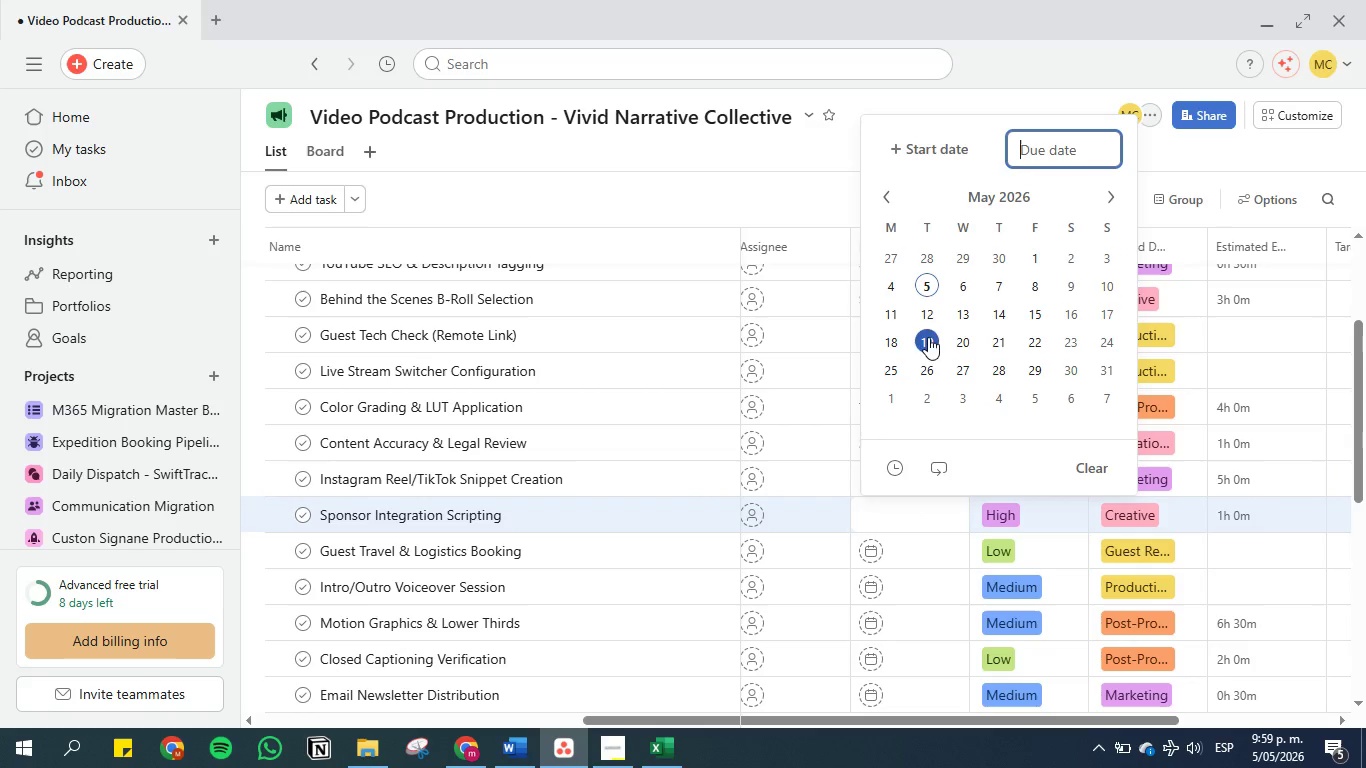 
left_click([927, 314])
 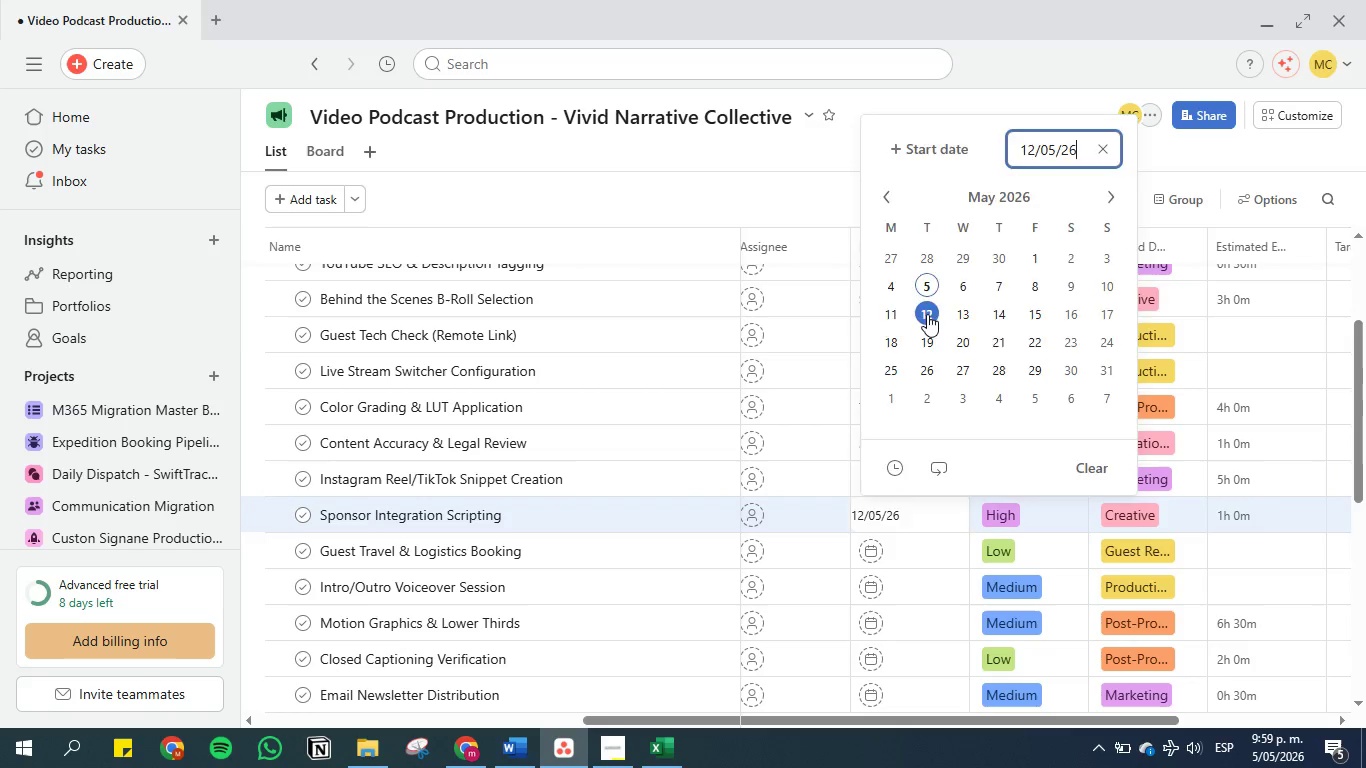 
key(Enter)
 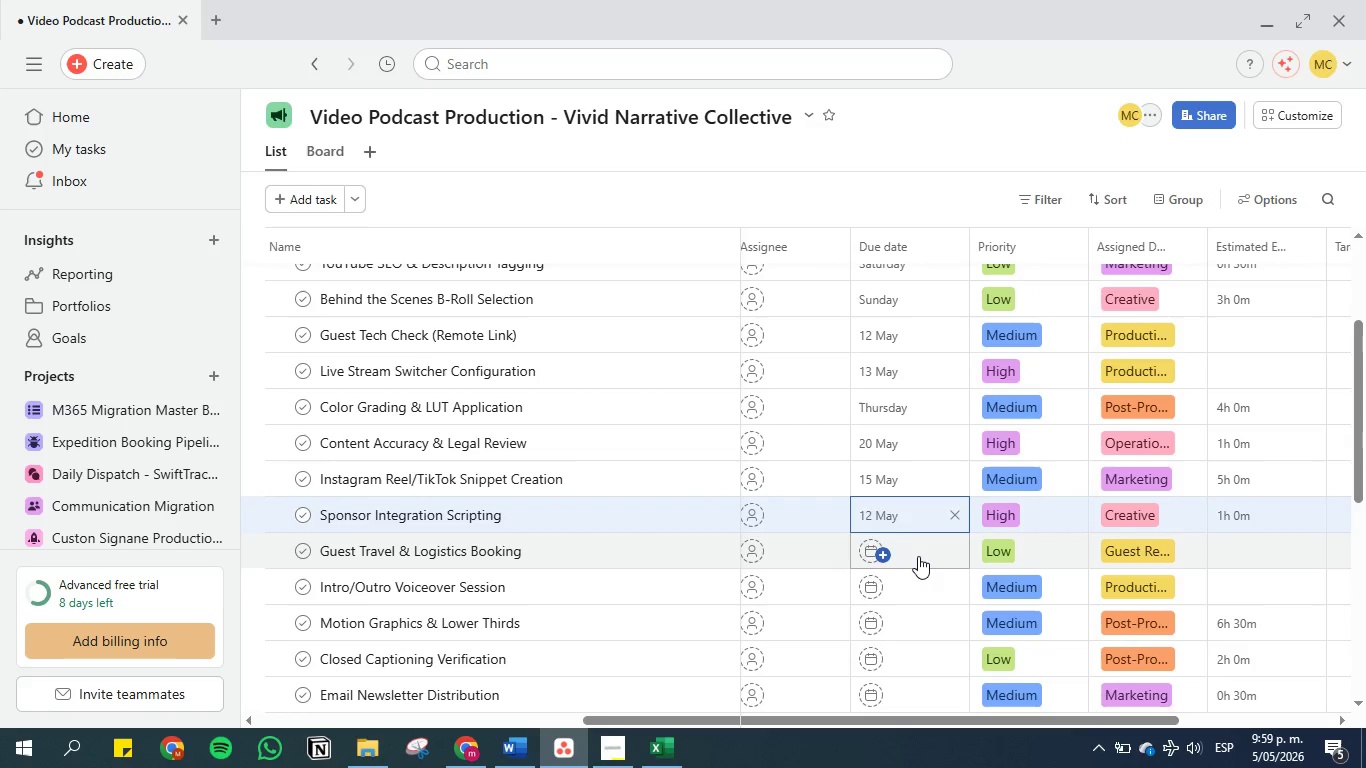 
left_click([915, 544])
 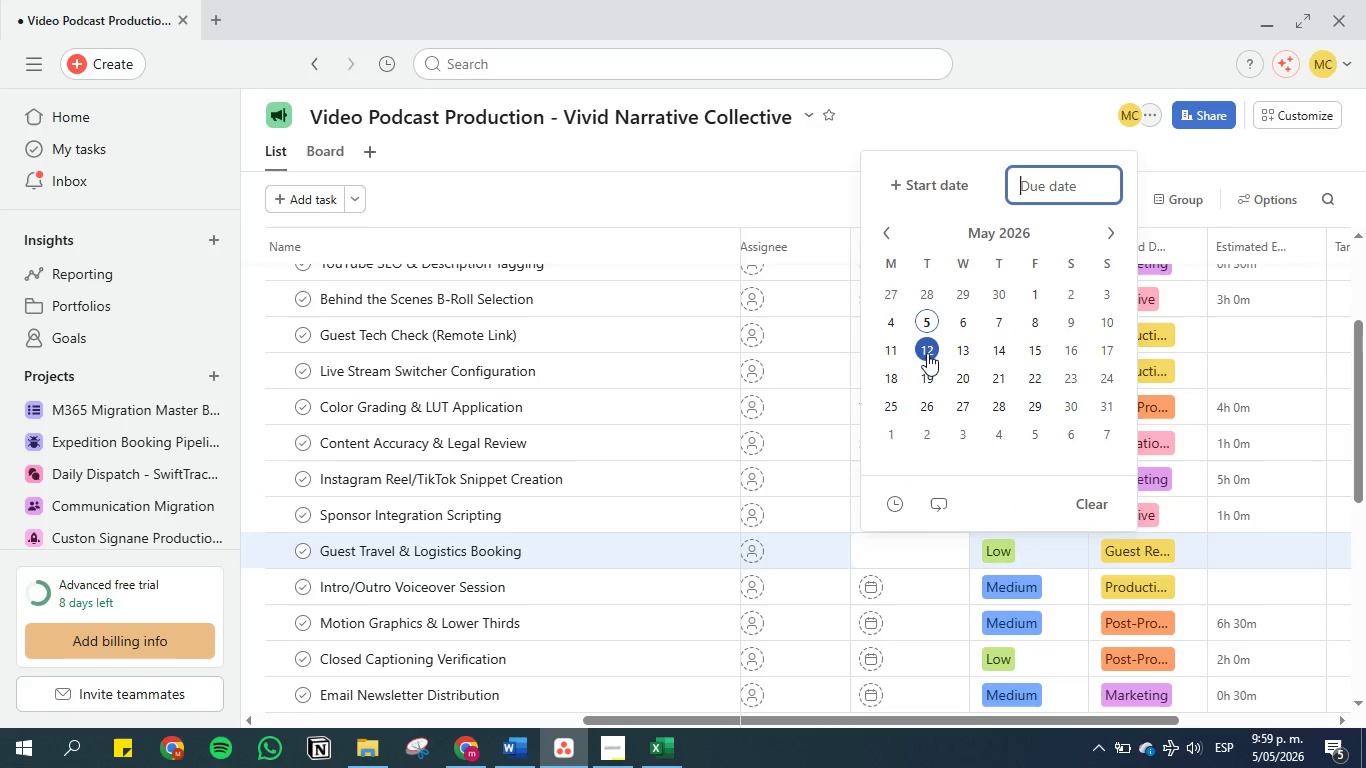 
left_click([927, 349])
 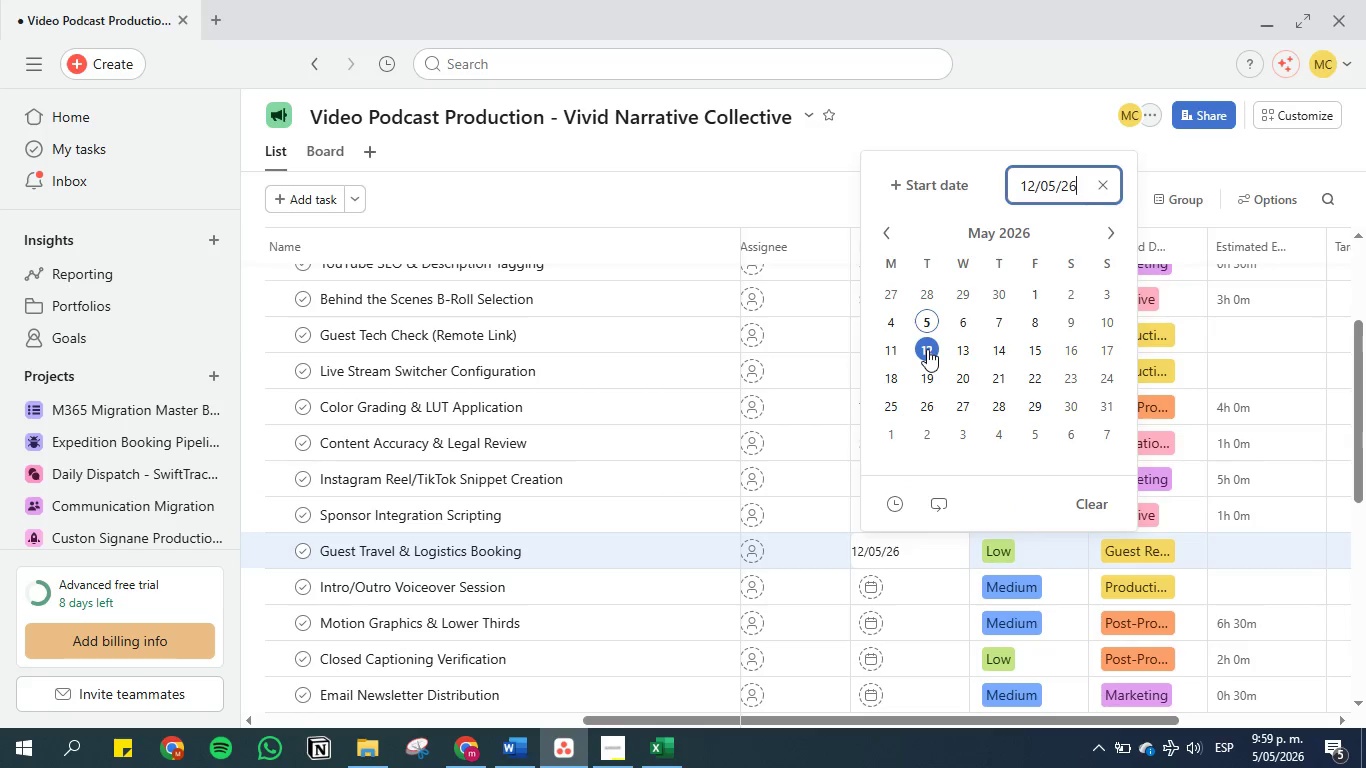 
key(Enter)
 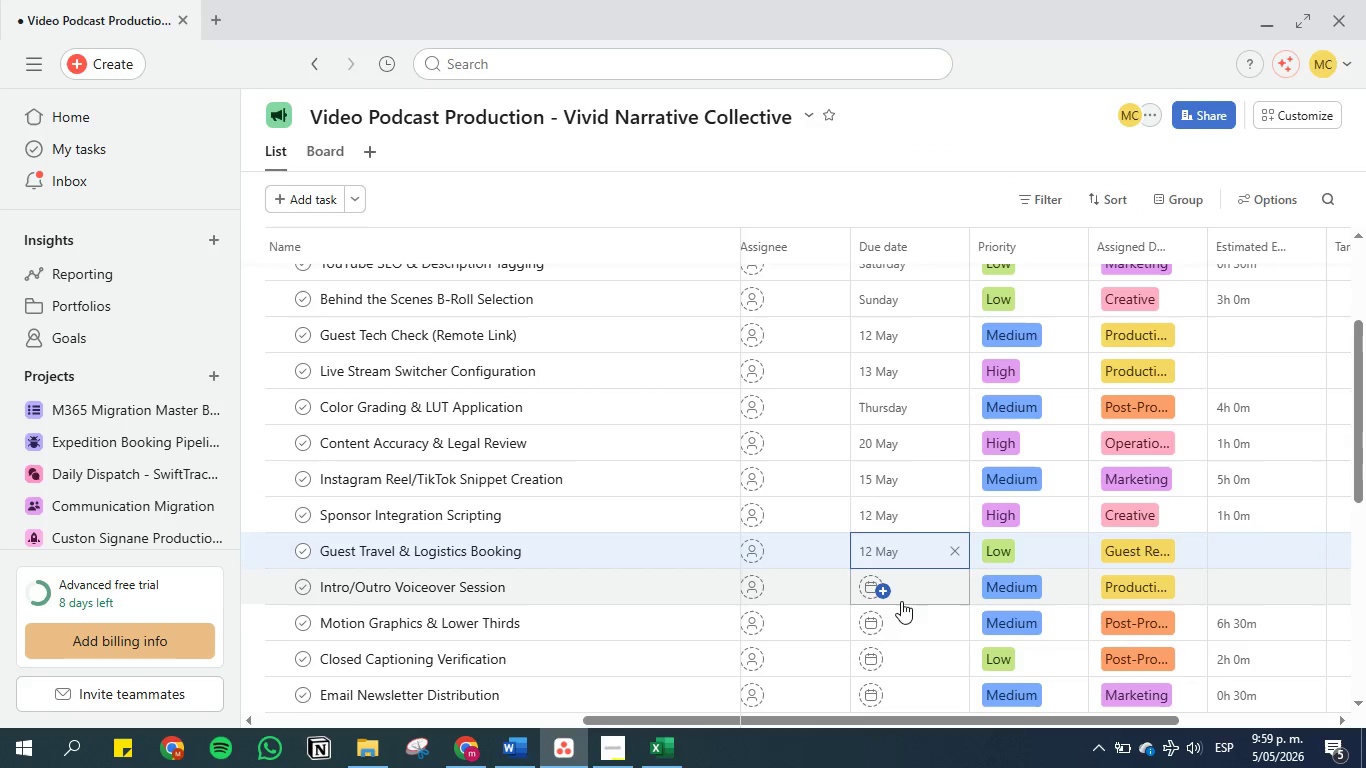 
left_click([909, 578])
 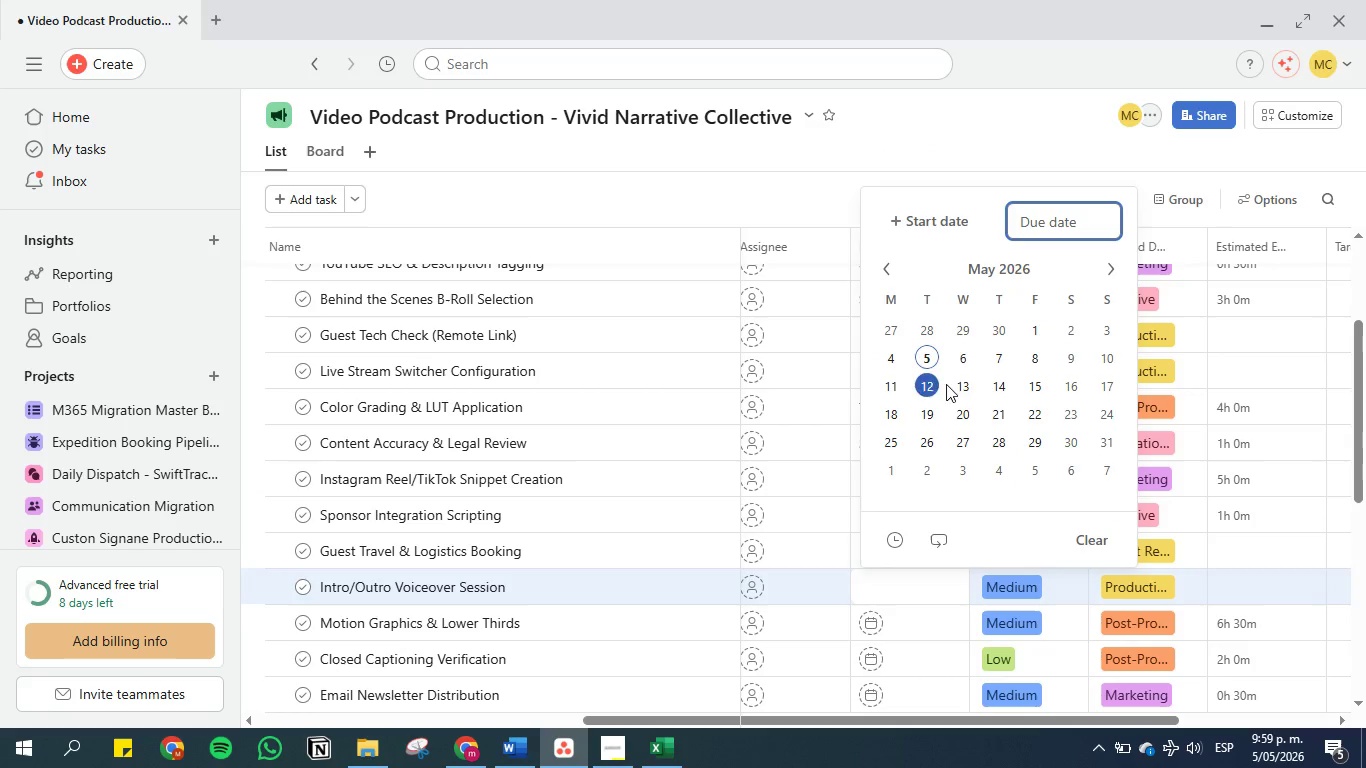 
left_click([957, 387])
 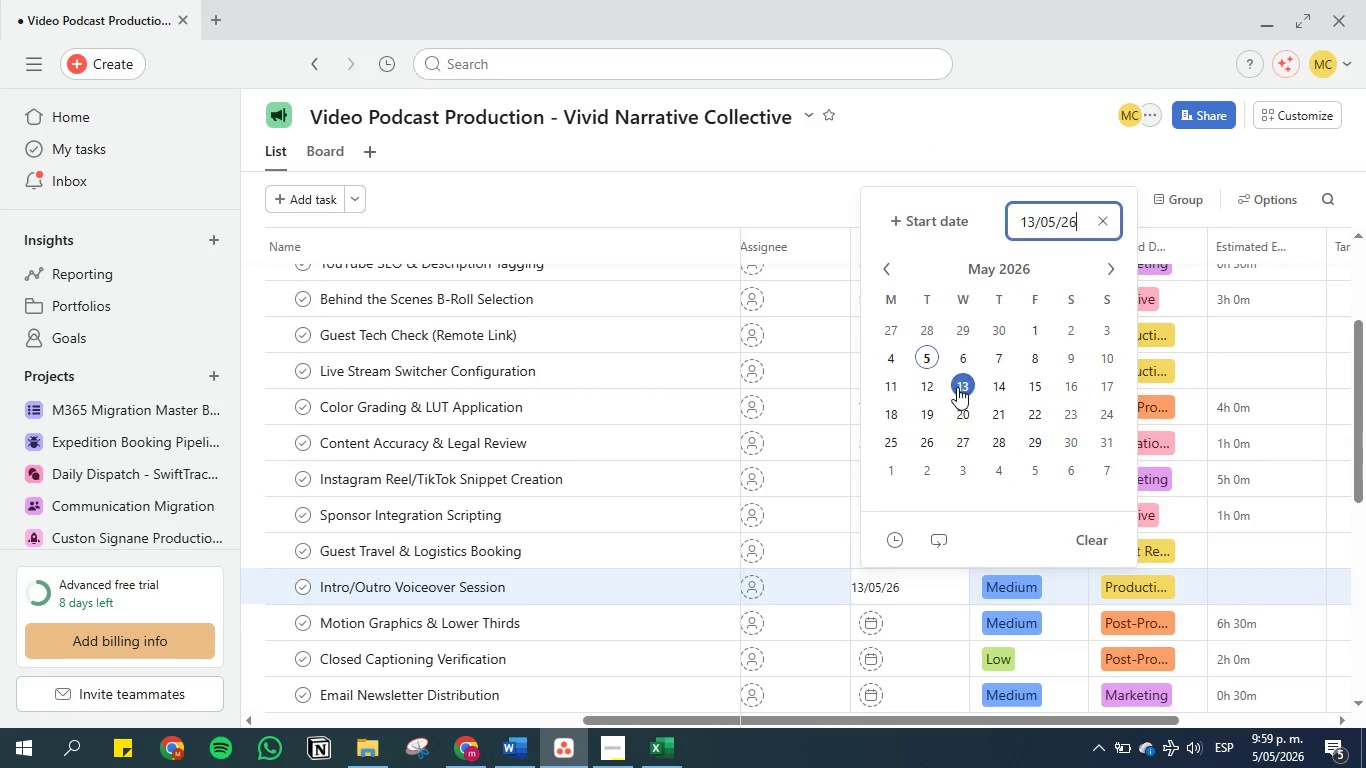 
key(Enter)
 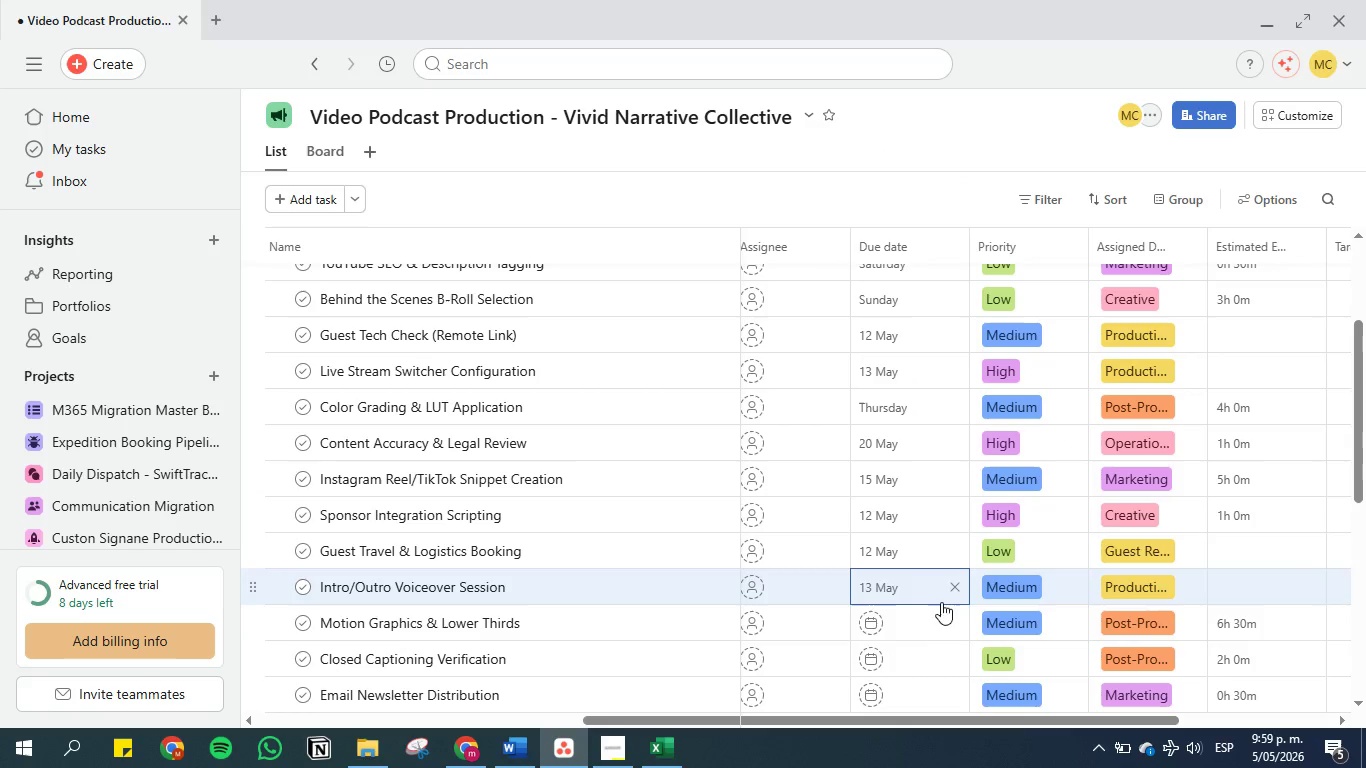 
left_click([936, 619])
 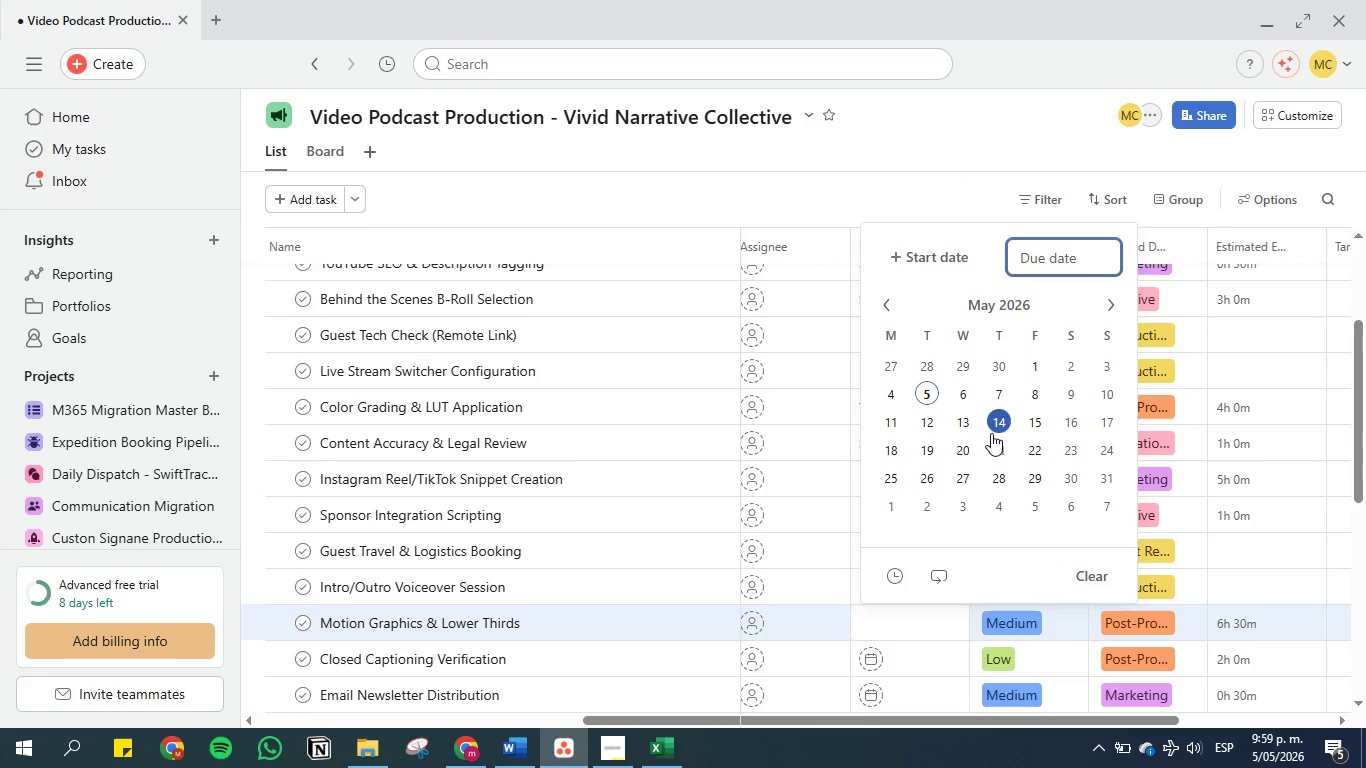 
left_click([965, 425])
 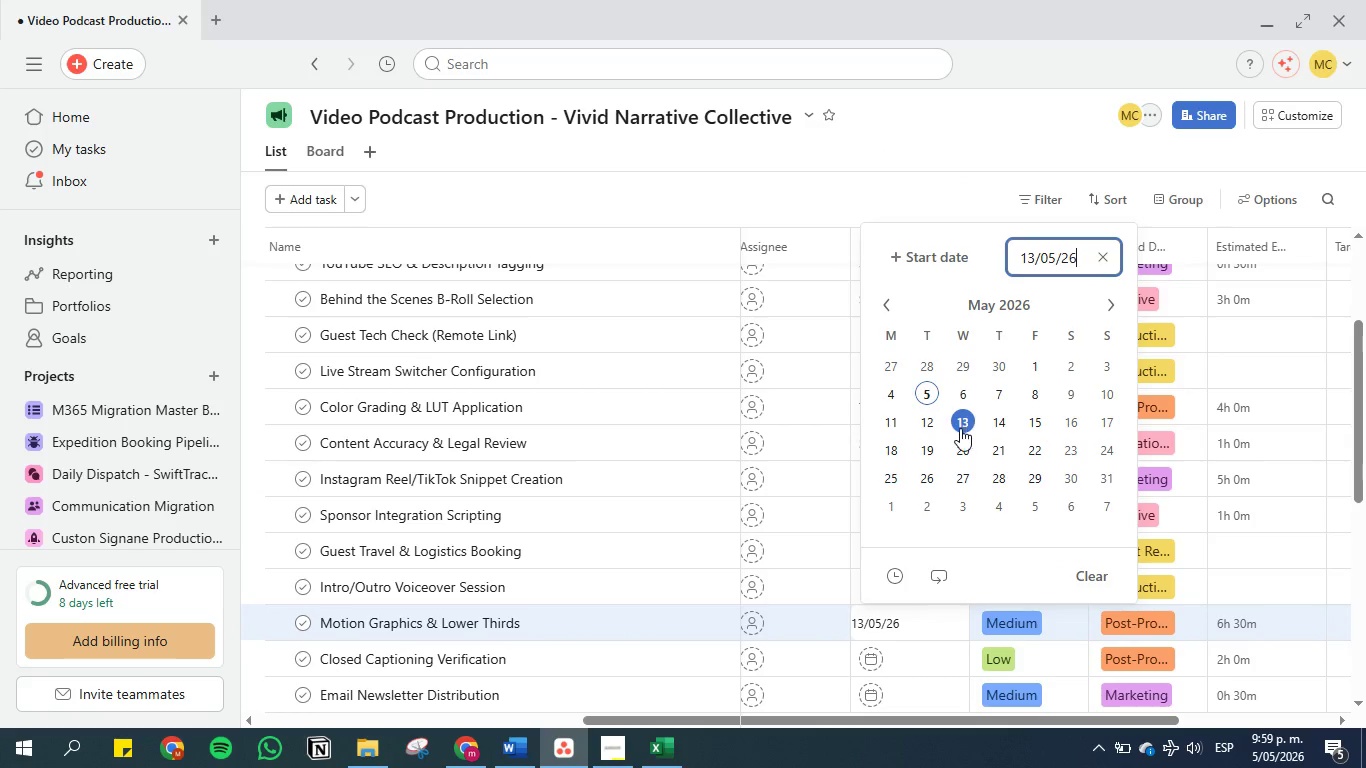 
key(Enter)
 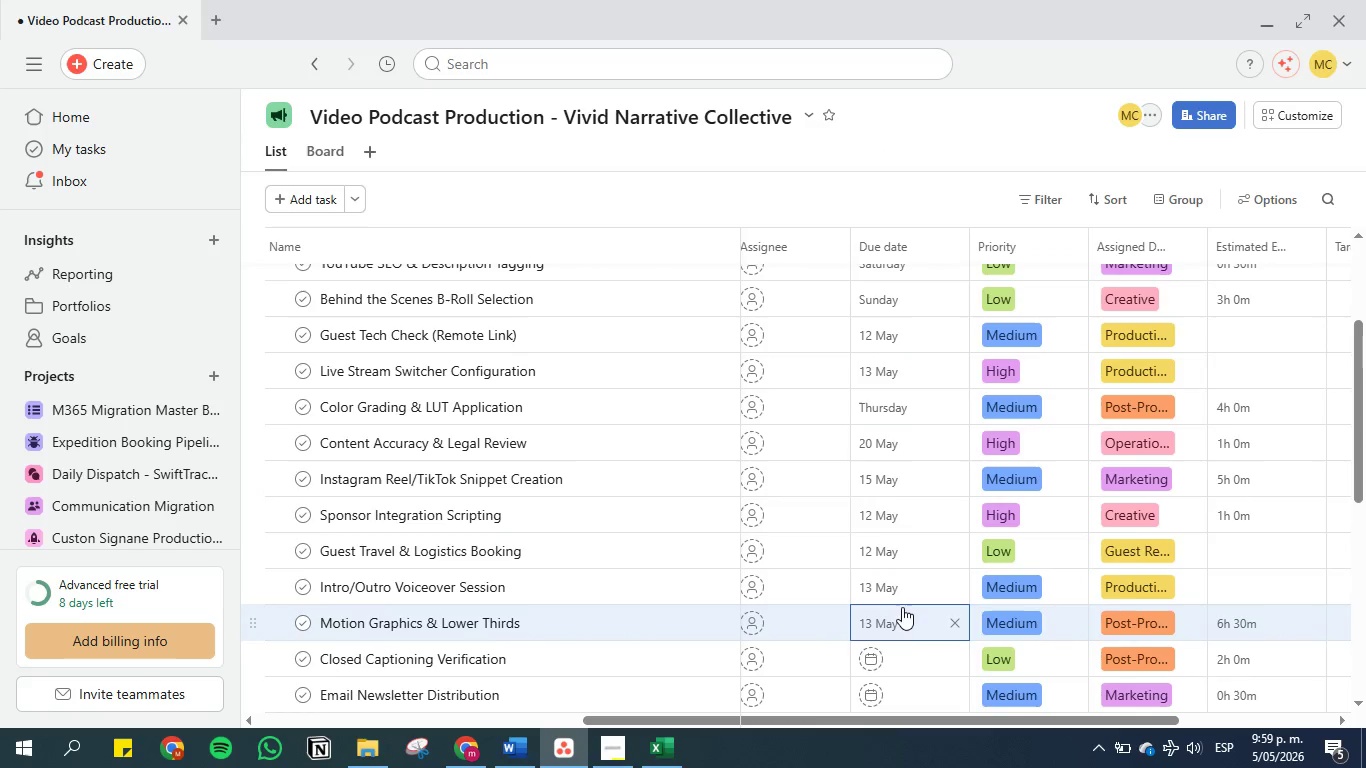 
scroll: coordinate [904, 606], scroll_direction: down, amount: 1.0
 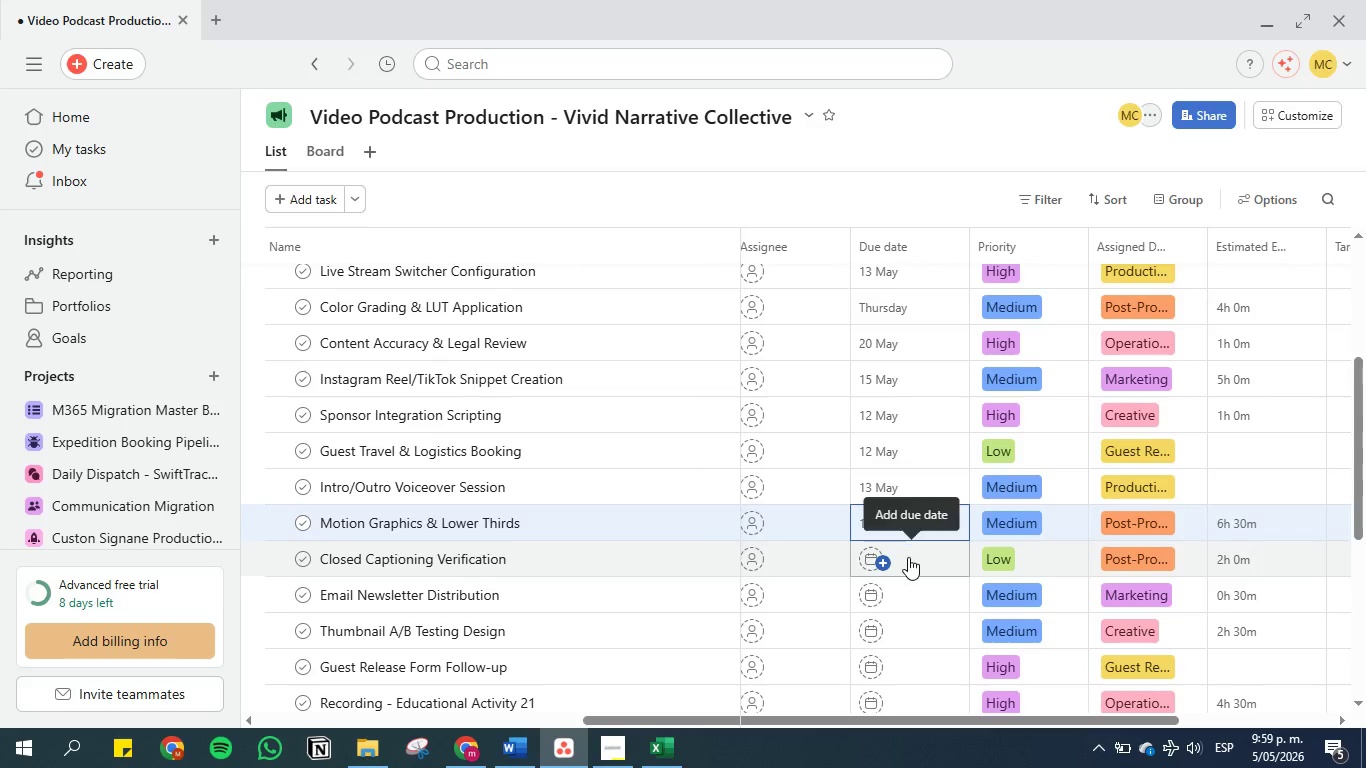 
left_click([908, 558])
 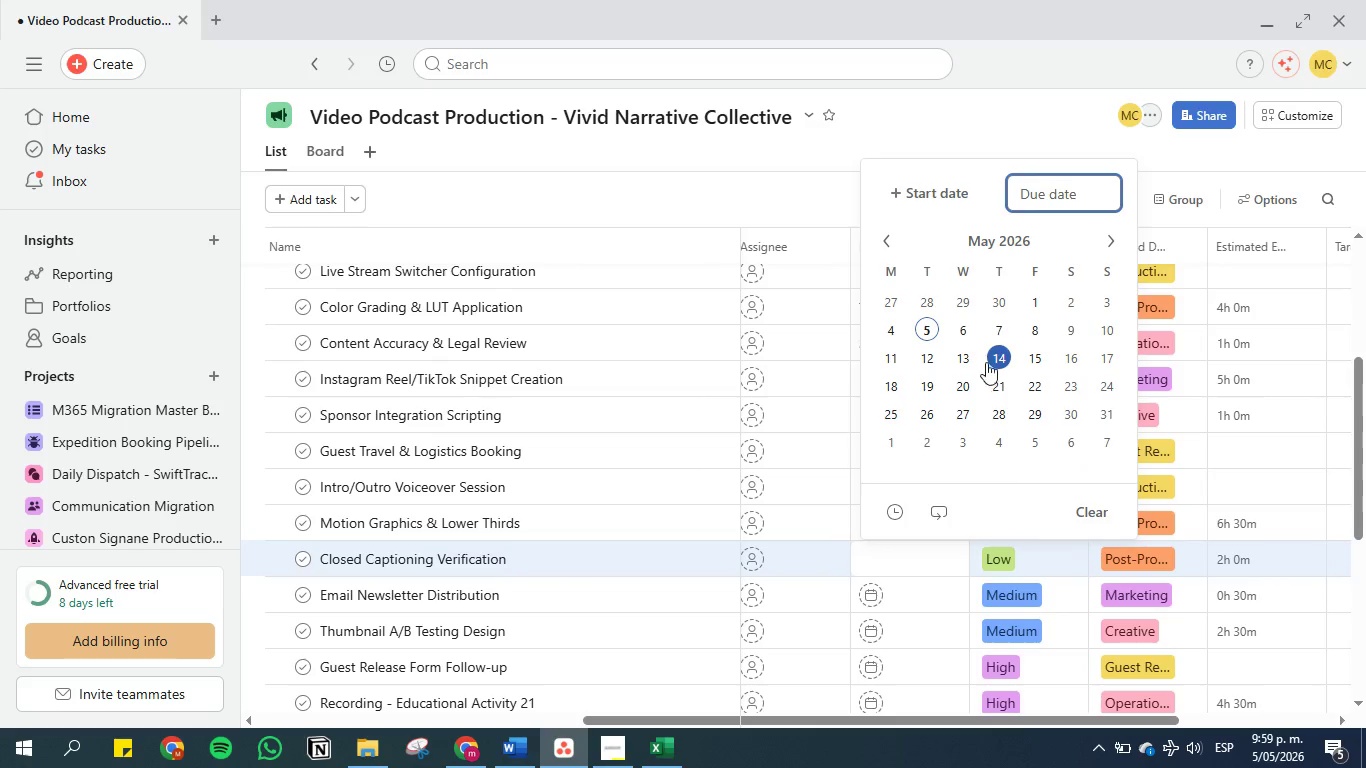 
left_click([994, 360])
 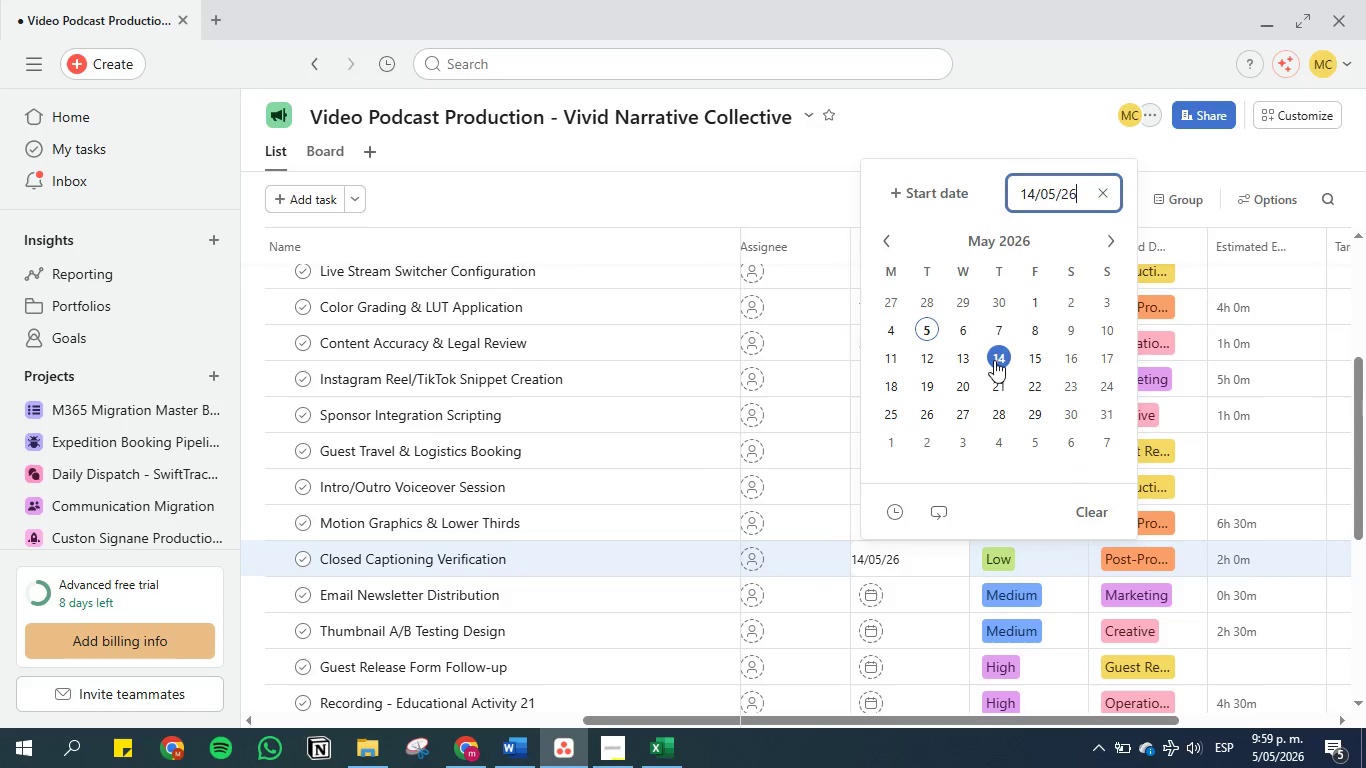 
key(Enter)
 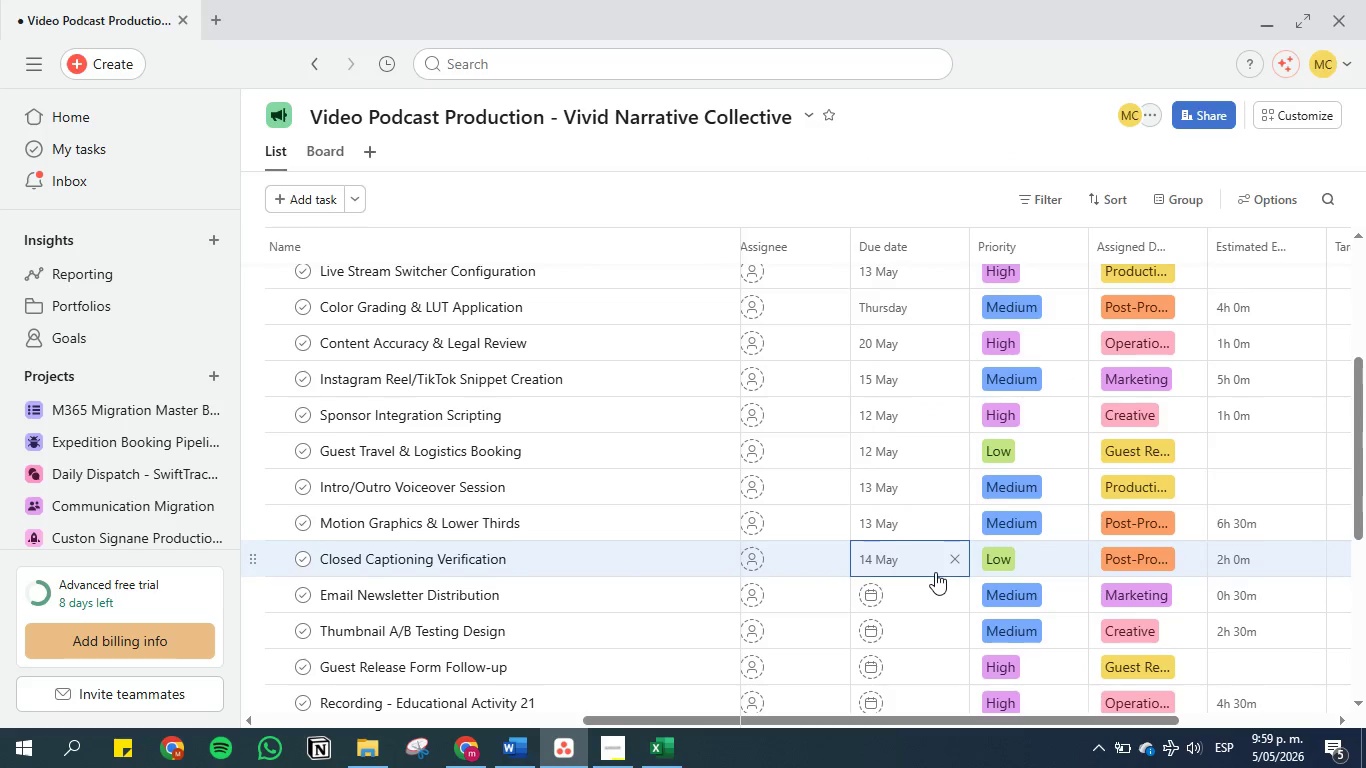 
scroll: coordinate [935, 572], scroll_direction: down, amount: 1.0
 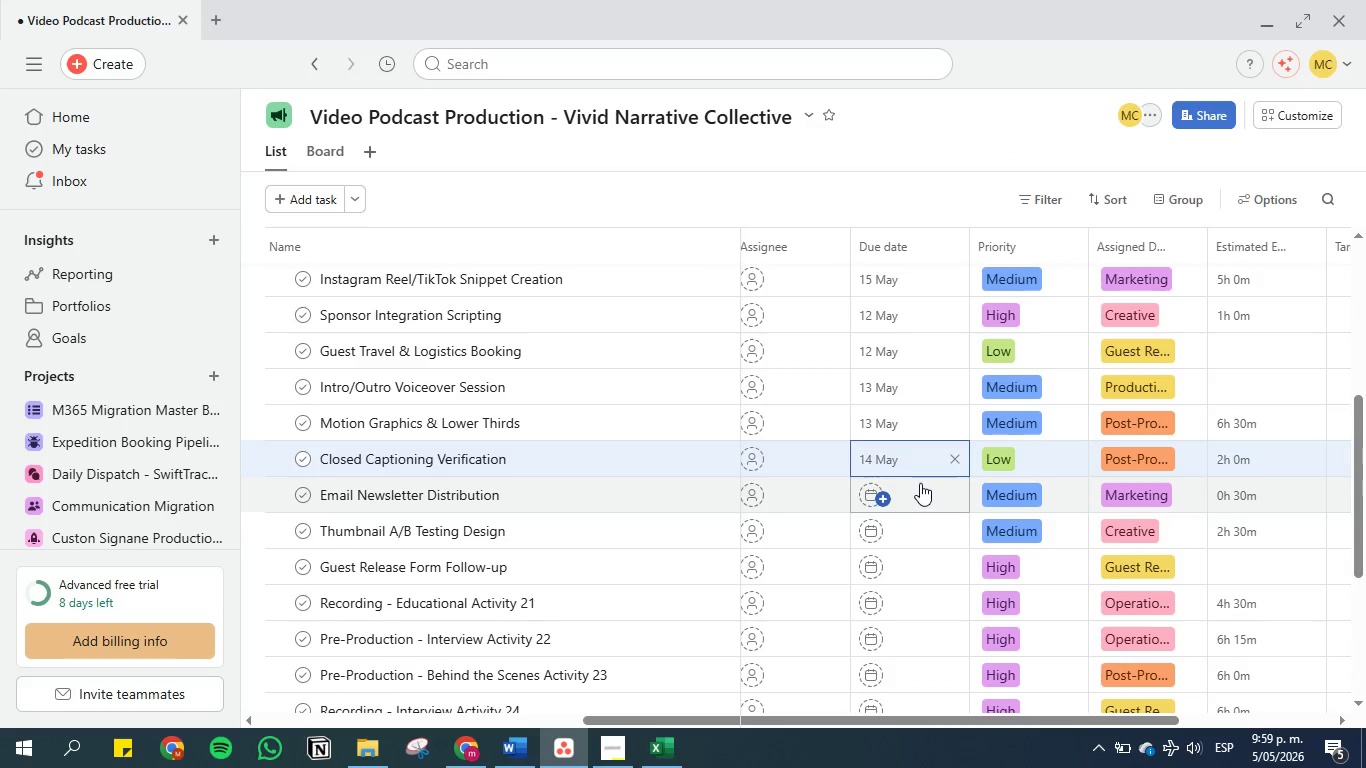 
left_click([920, 483])
 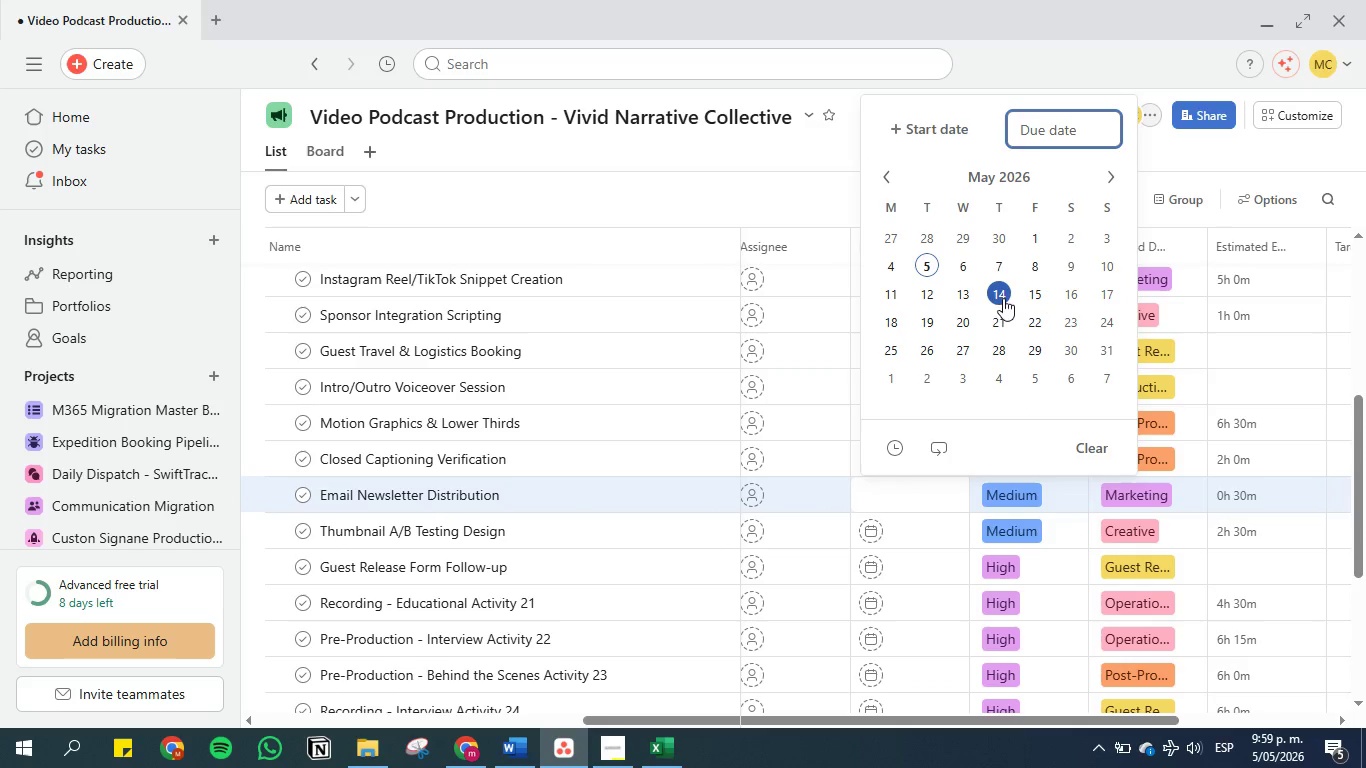 
key(Enter)
 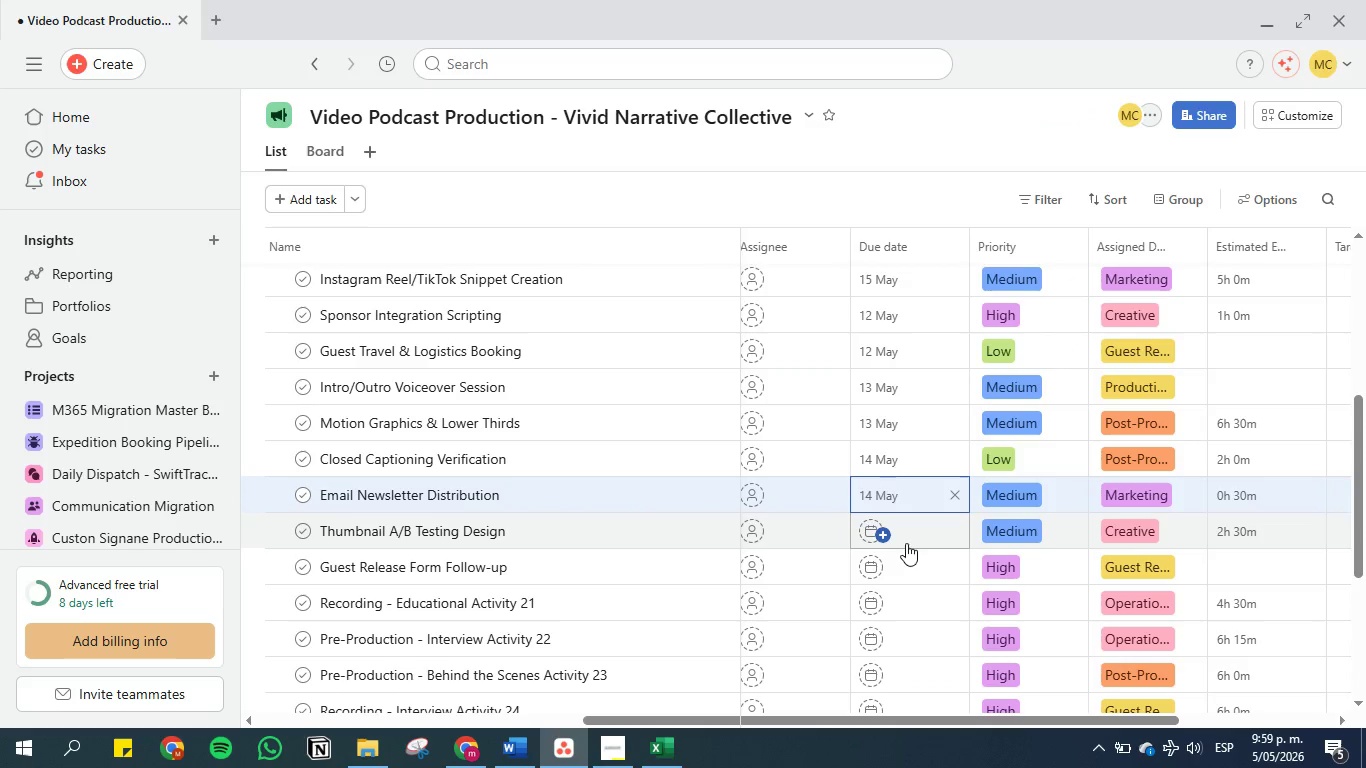 
left_click([914, 525])
 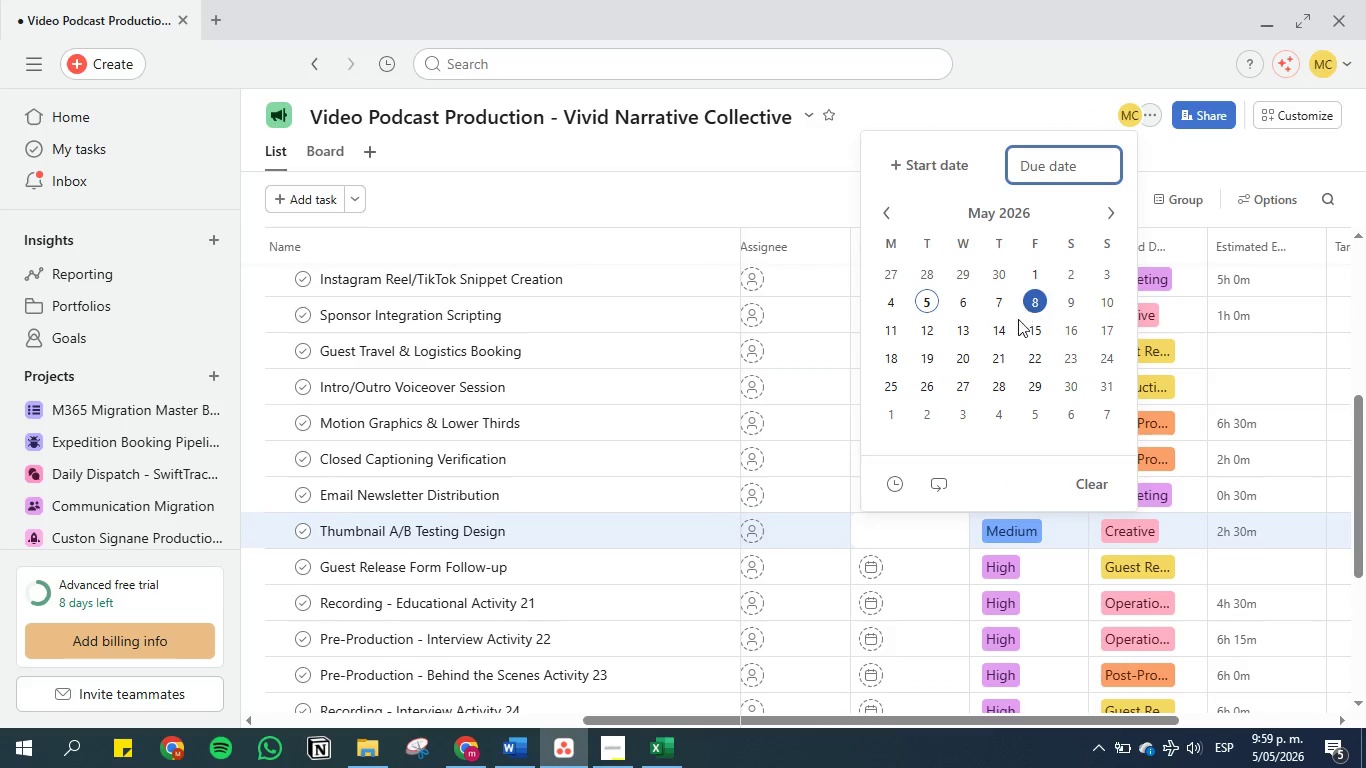 
left_click([1037, 329])
 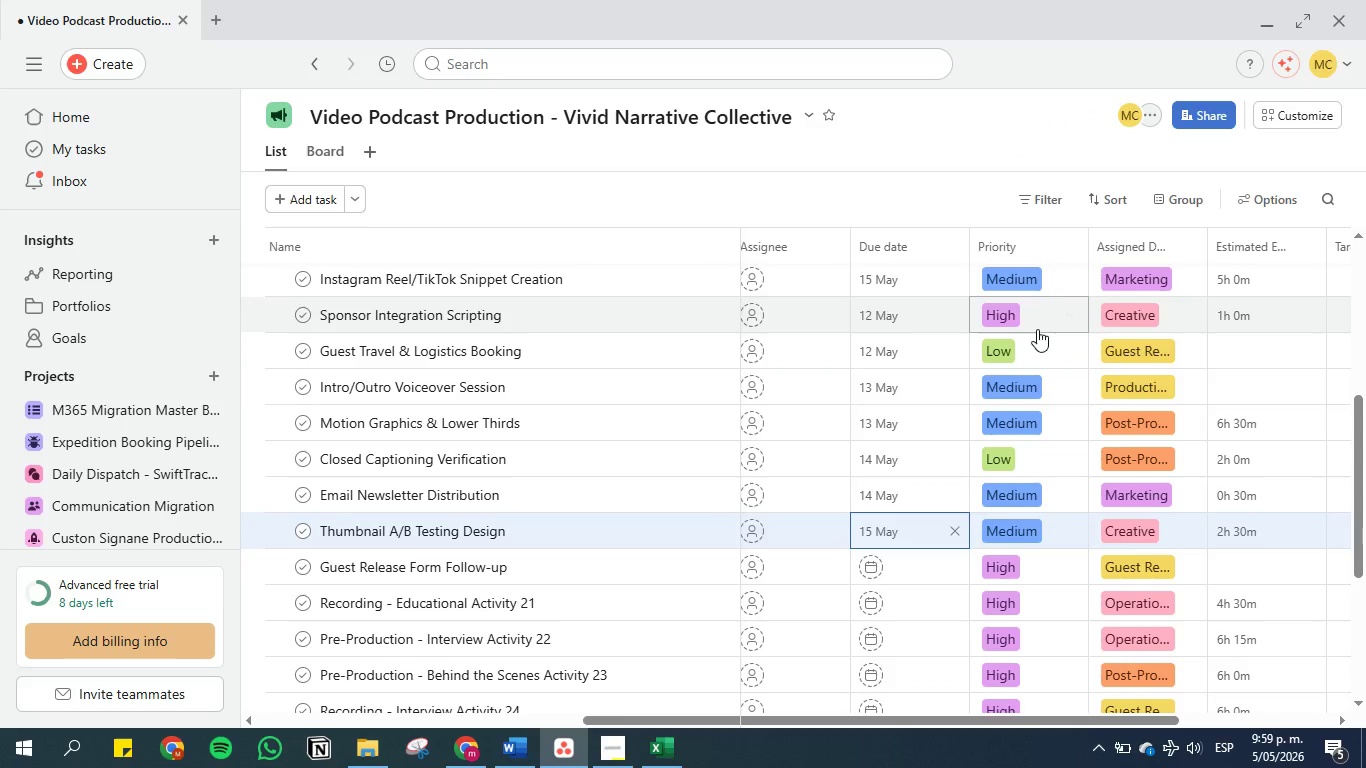 
key(Enter)
 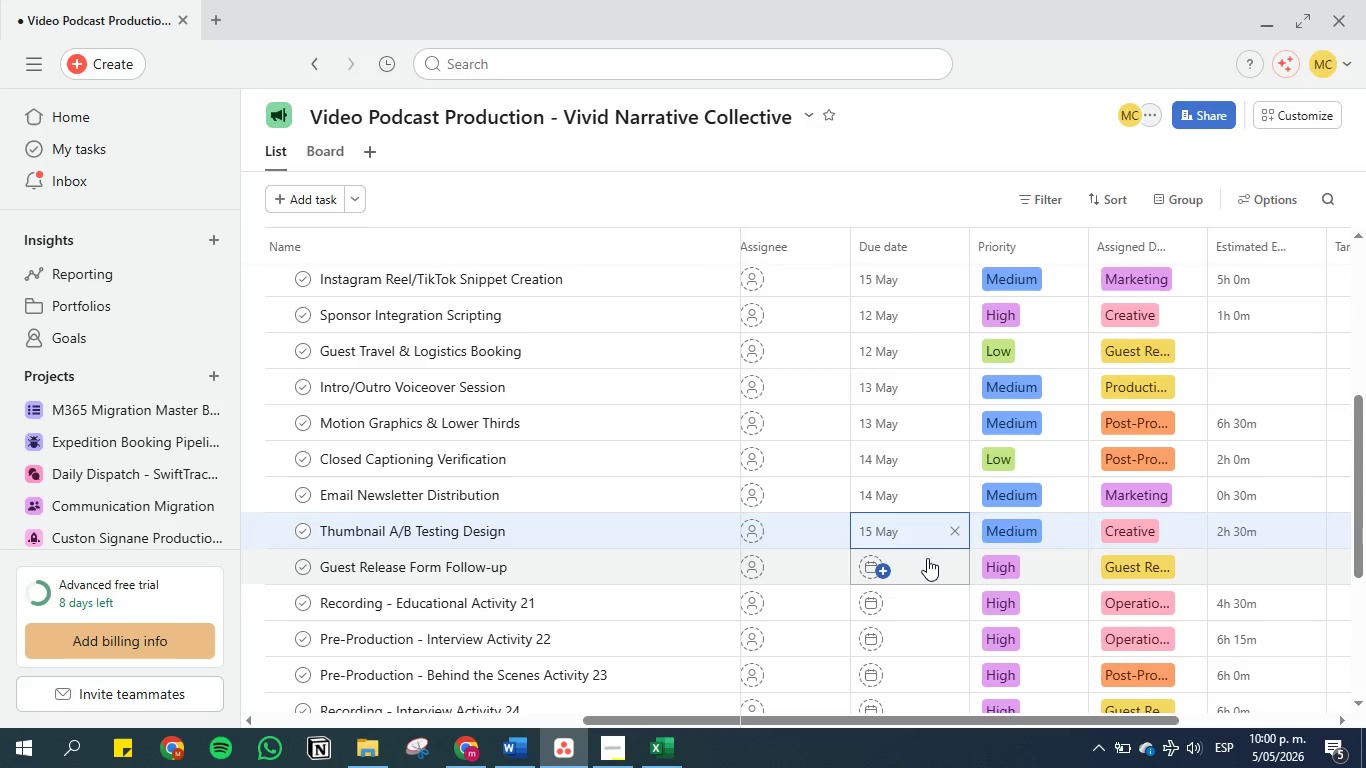 
left_click([926, 563])
 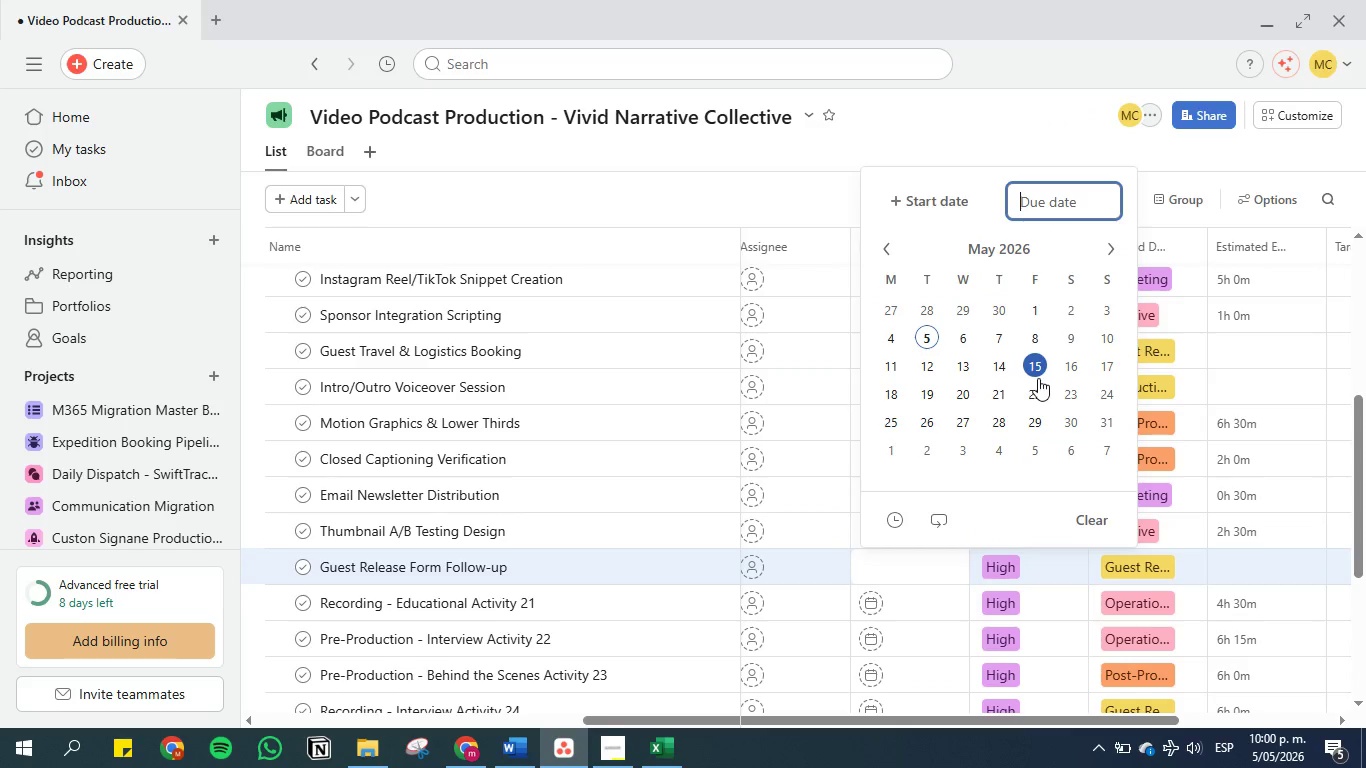 
left_click([1038, 377])
 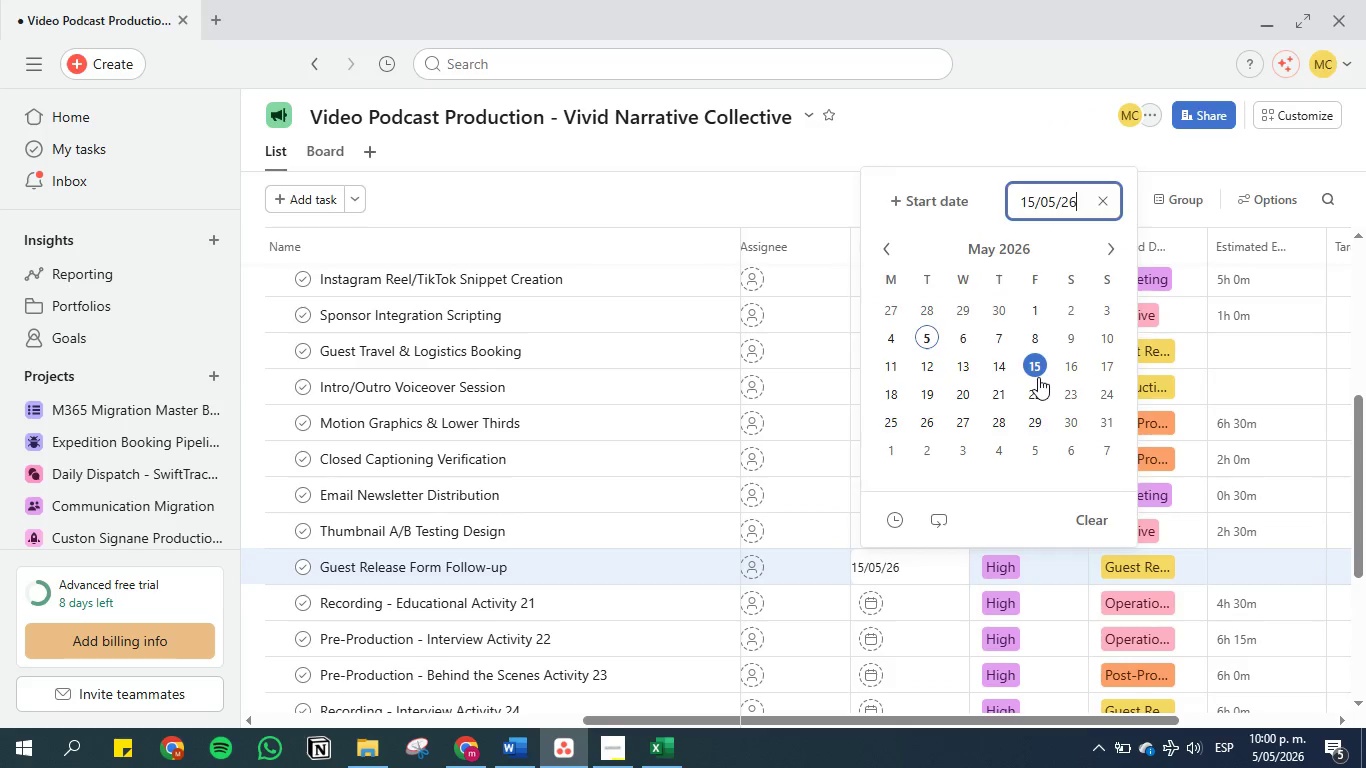 
key(Enter)
 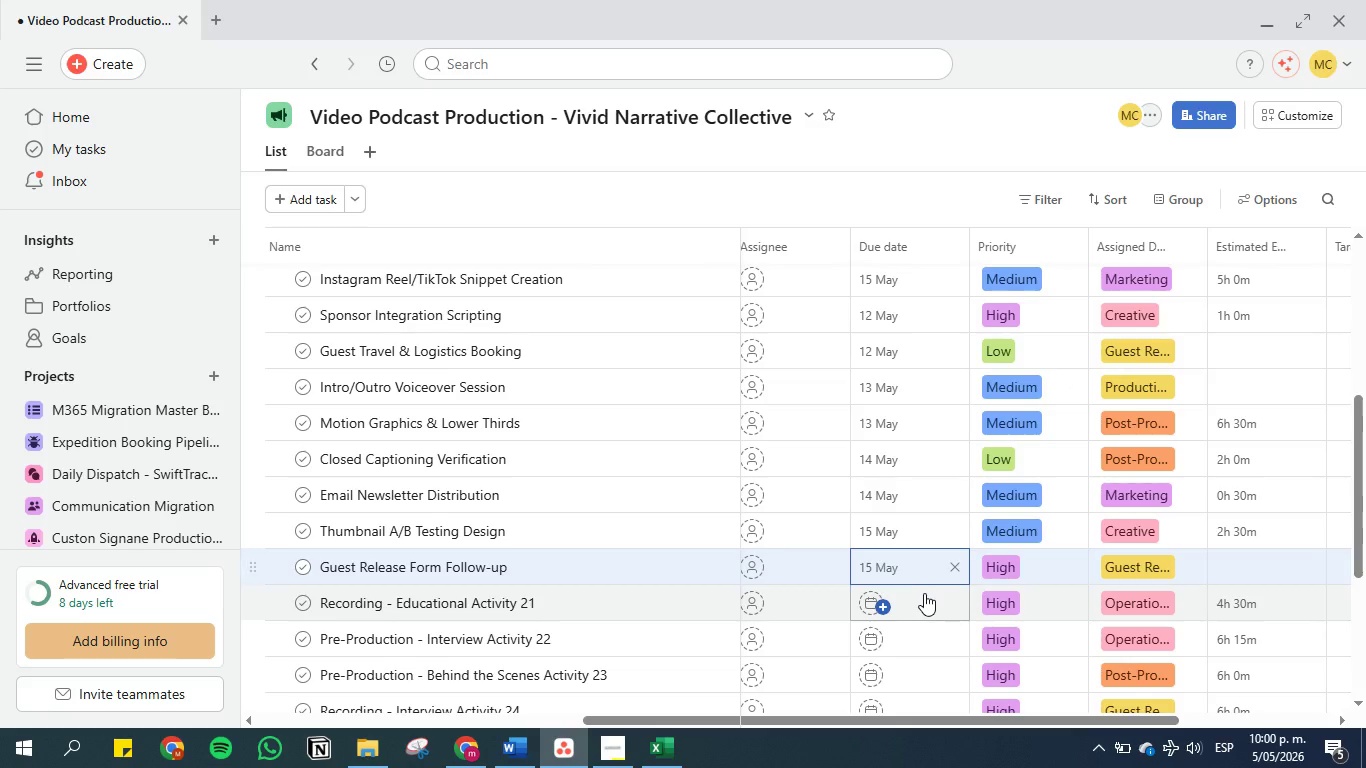 
left_click([924, 594])
 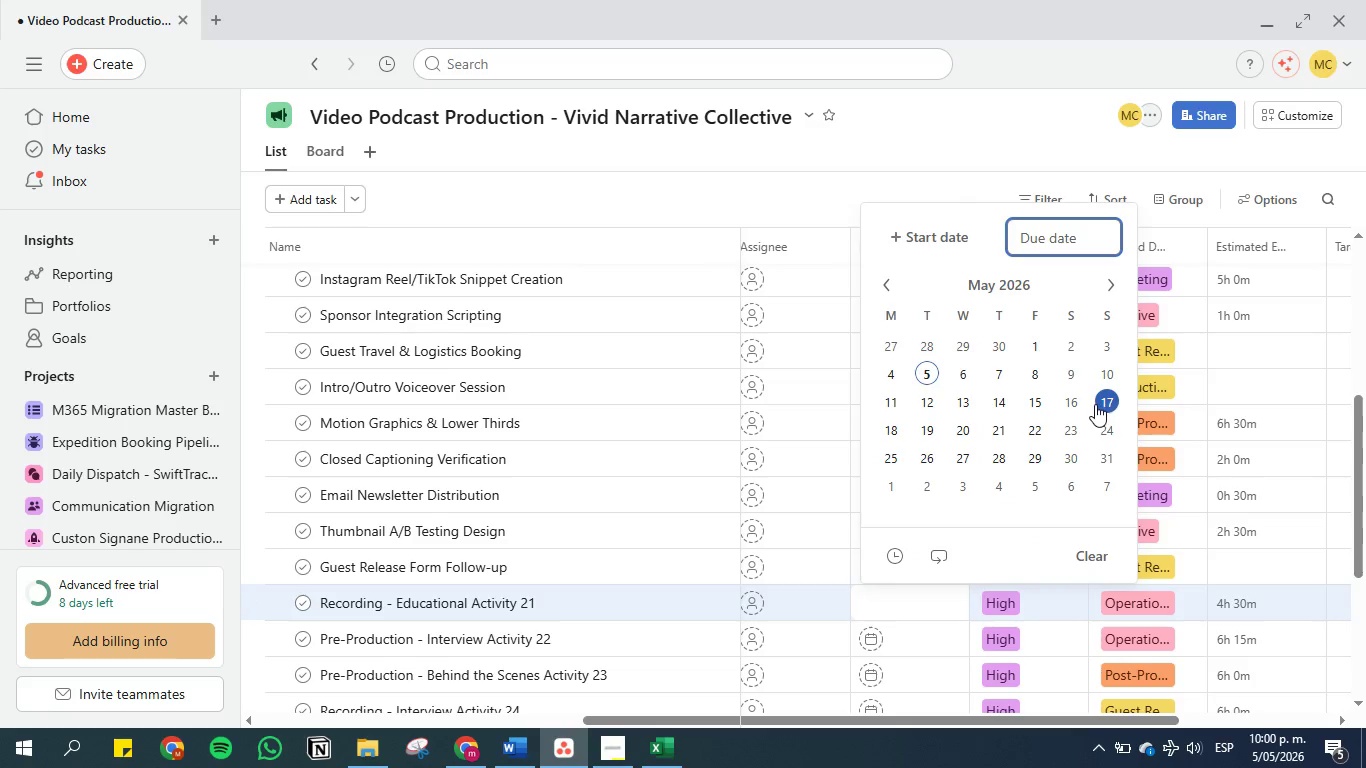 
left_click([1075, 404])
 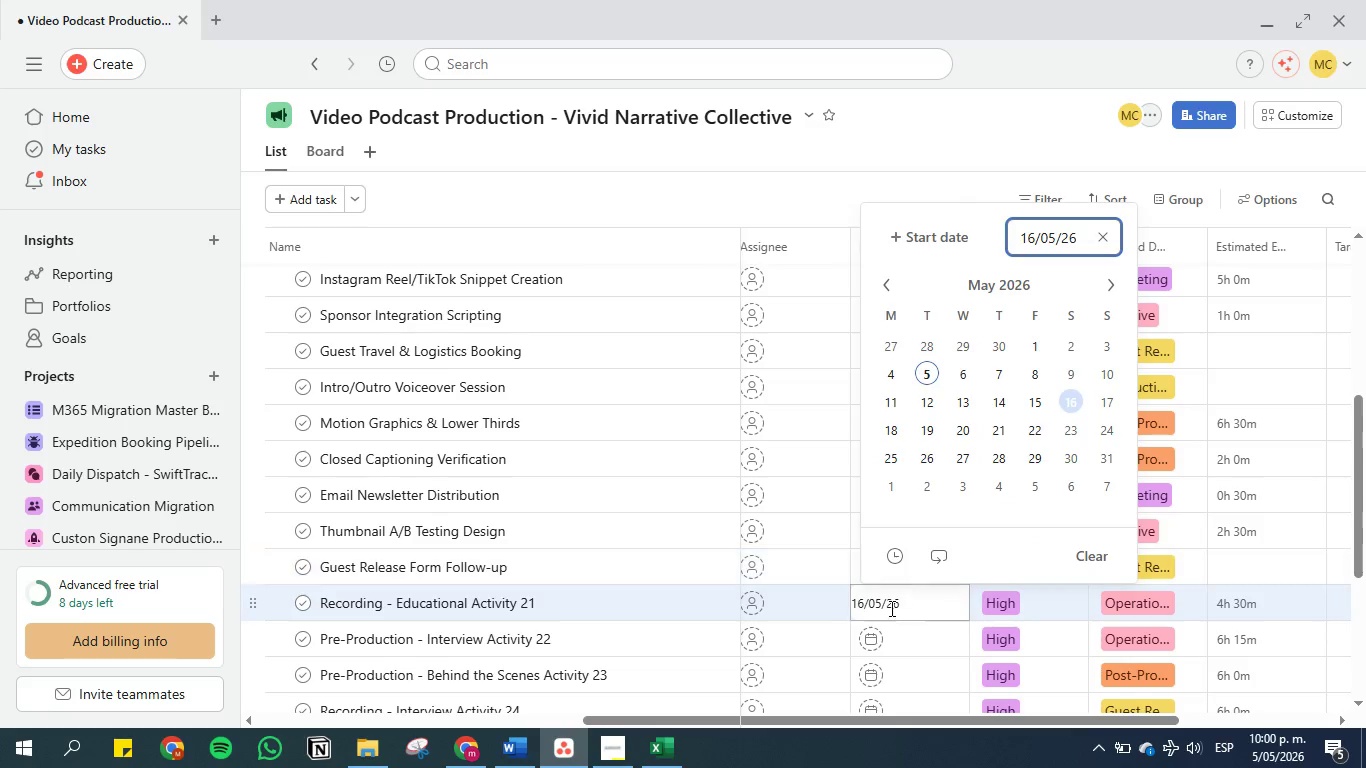 
left_click_drag(start_coordinate=[898, 641], to_coordinate=[897, 636])
 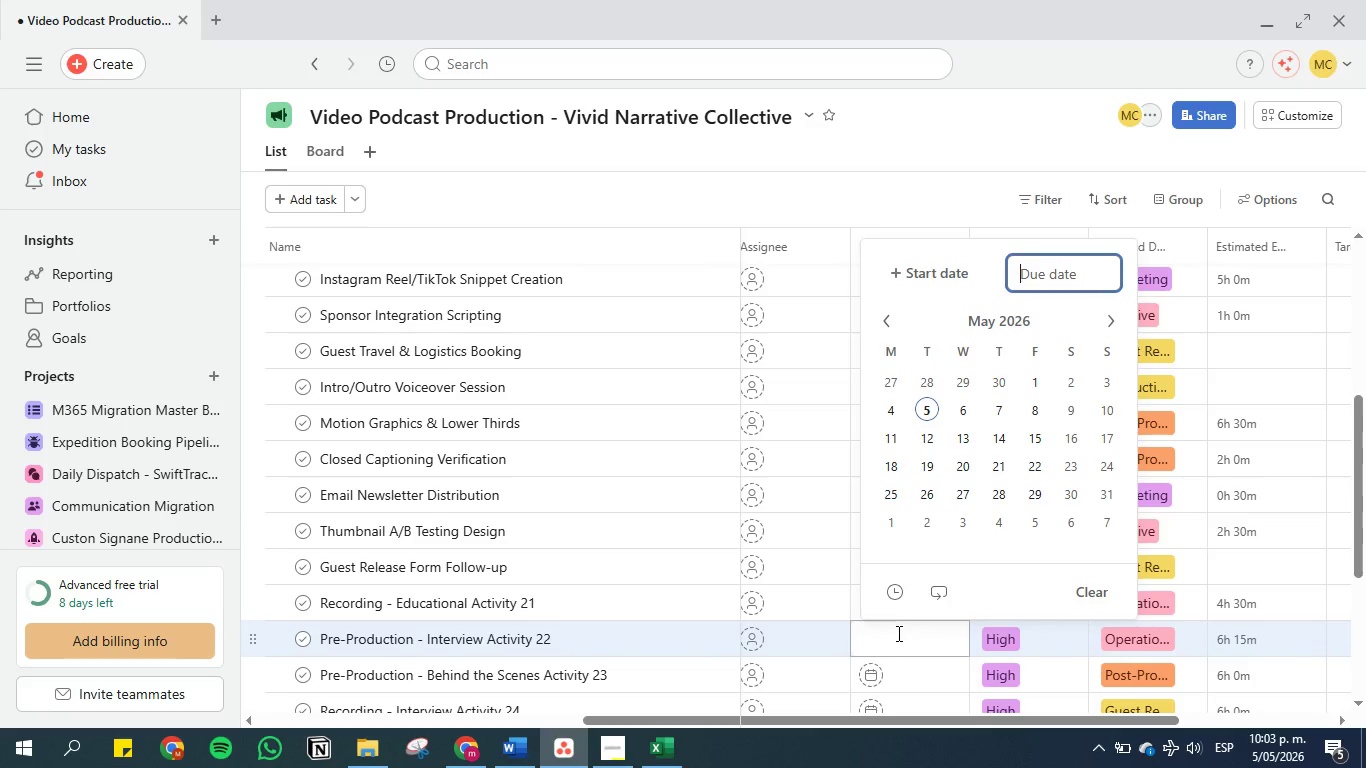 
wait(214.98)
 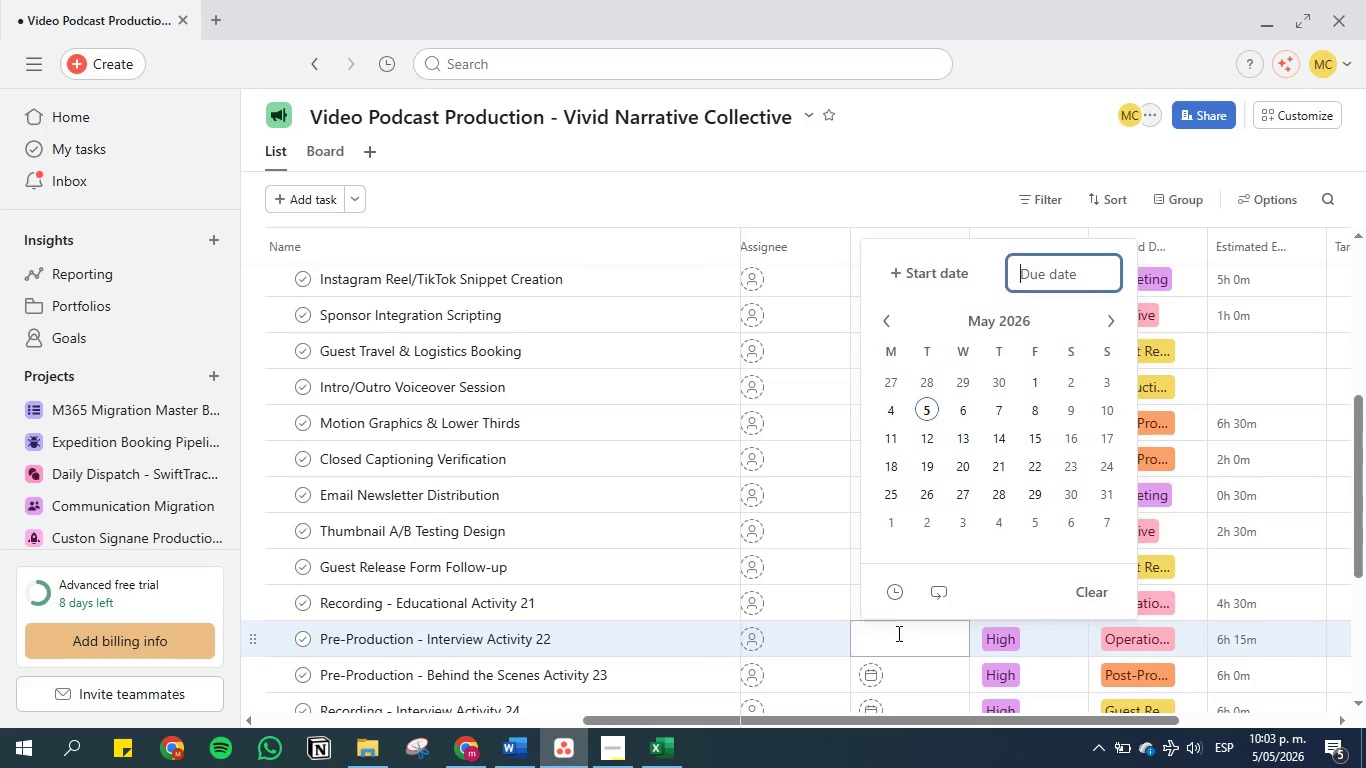 
left_click([962, 440])
 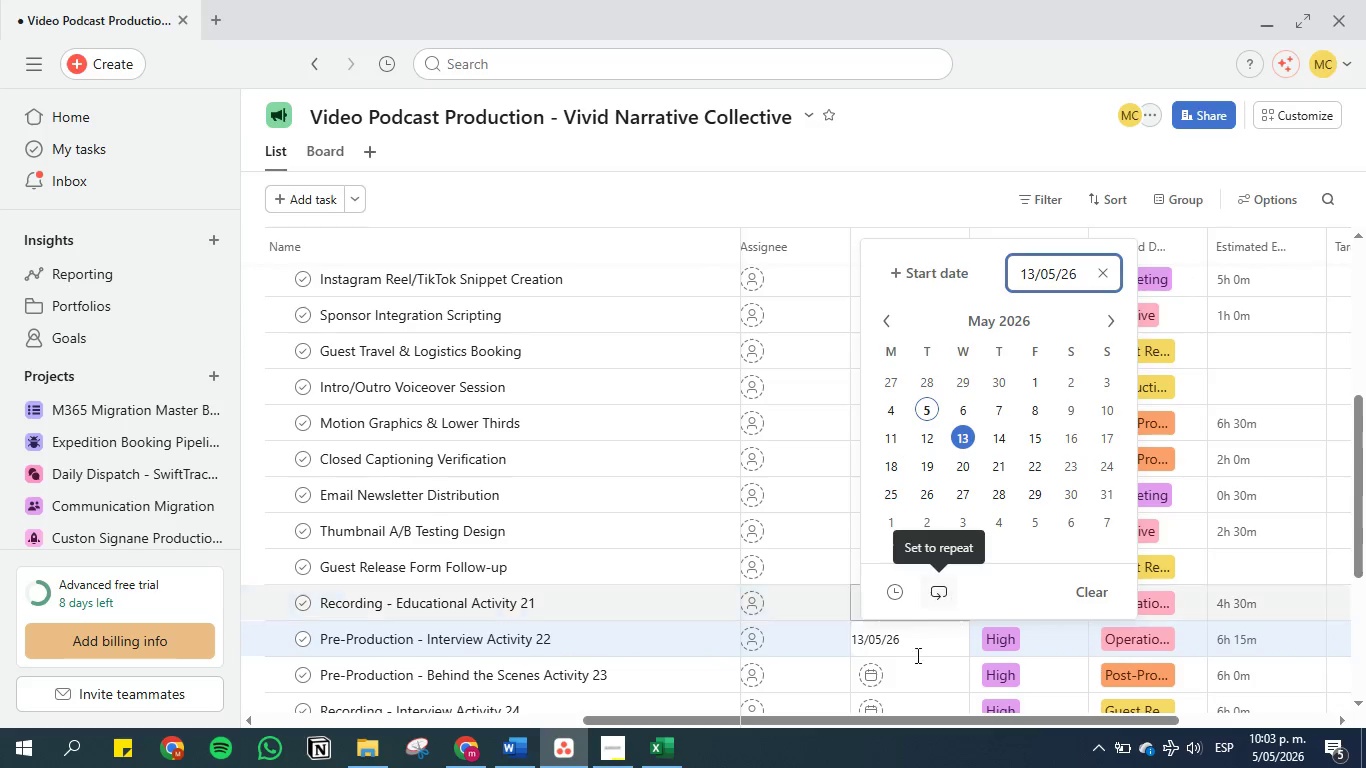 
left_click([911, 665])
 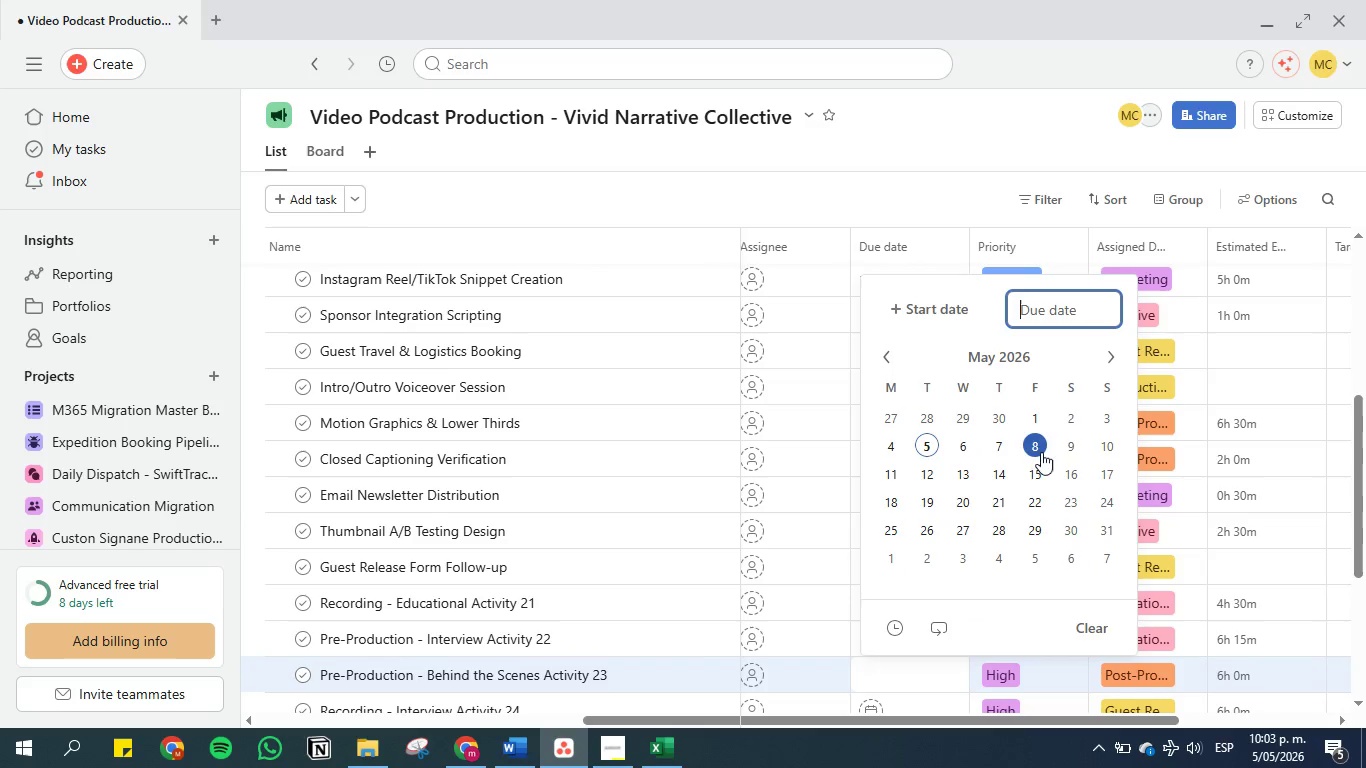 
left_click([1039, 478])
 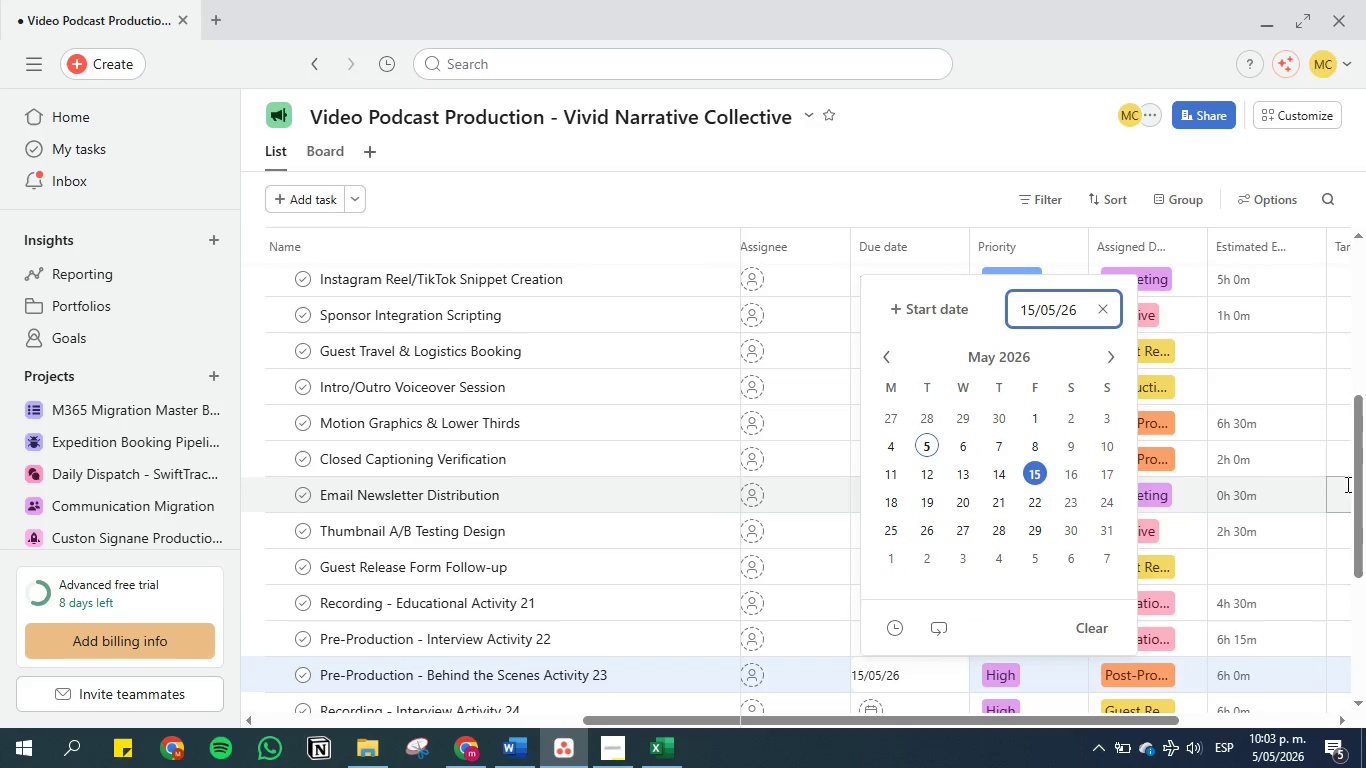 
scroll: coordinate [893, 590], scroll_direction: down, amount: 8.0
 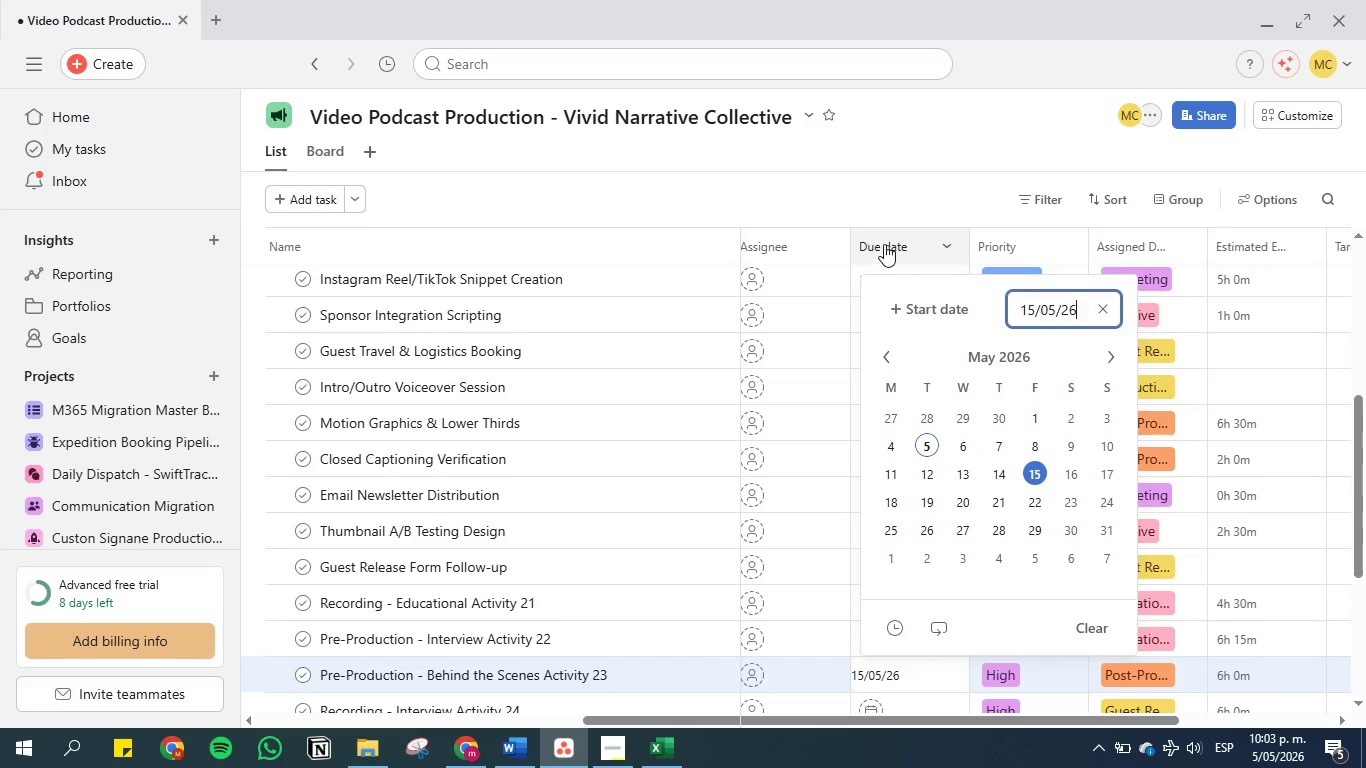 
left_click([884, 201])
 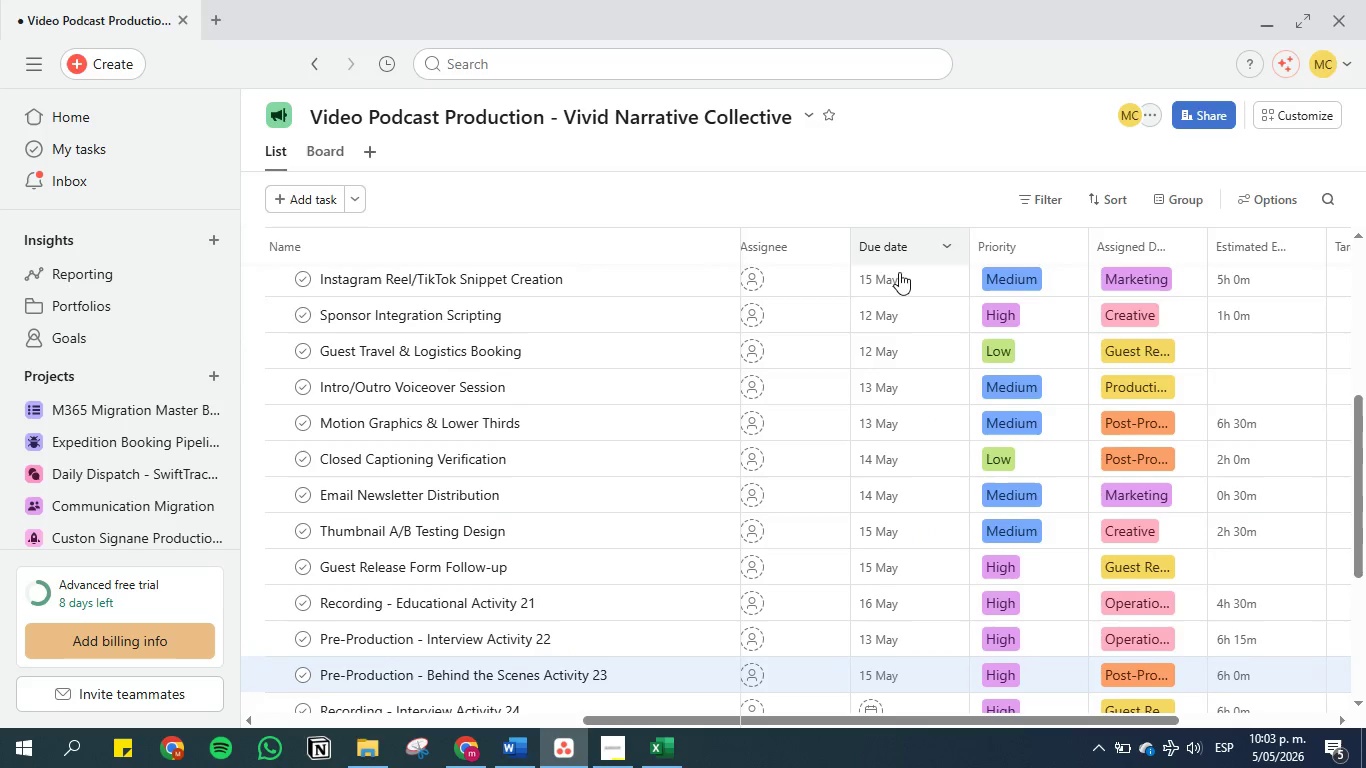 
scroll: coordinate [905, 333], scroll_direction: down, amount: 4.0
 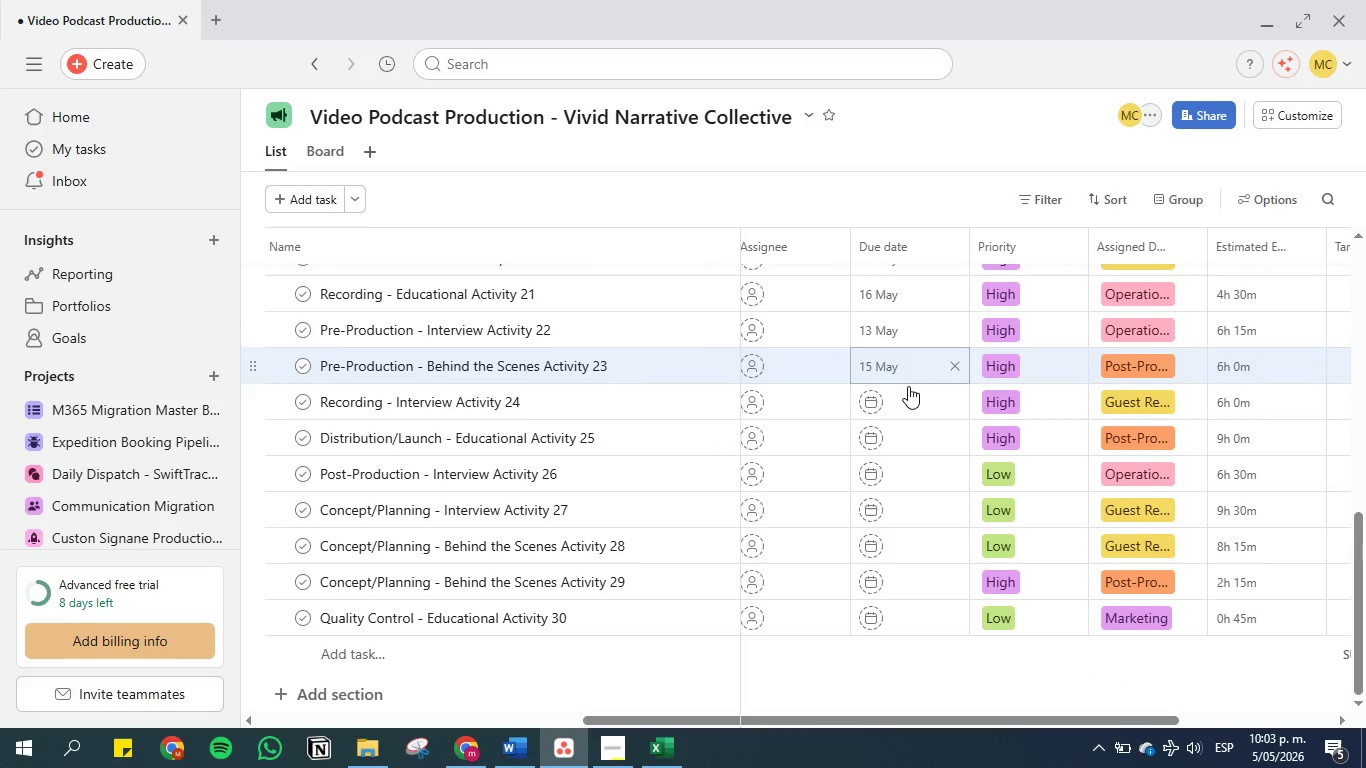 
left_click([906, 400])
 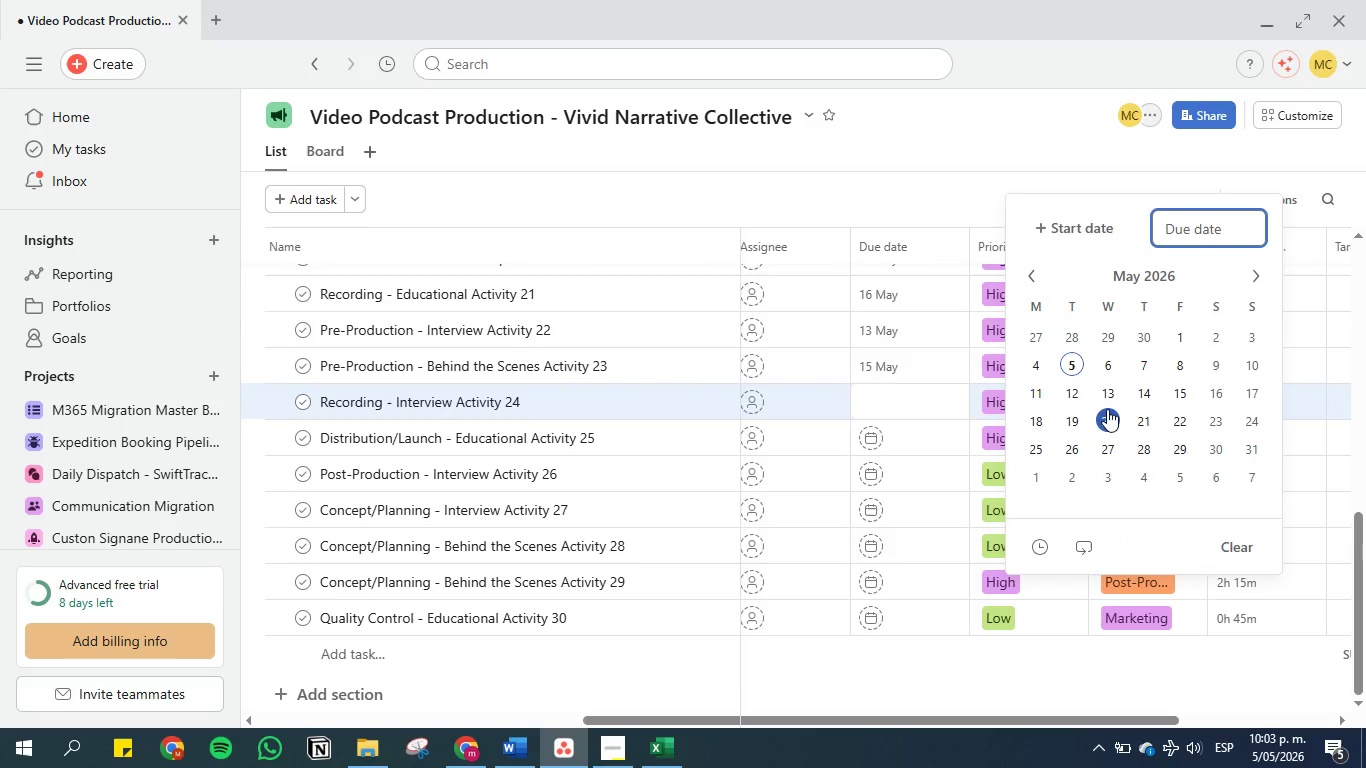 
left_click([1108, 391])
 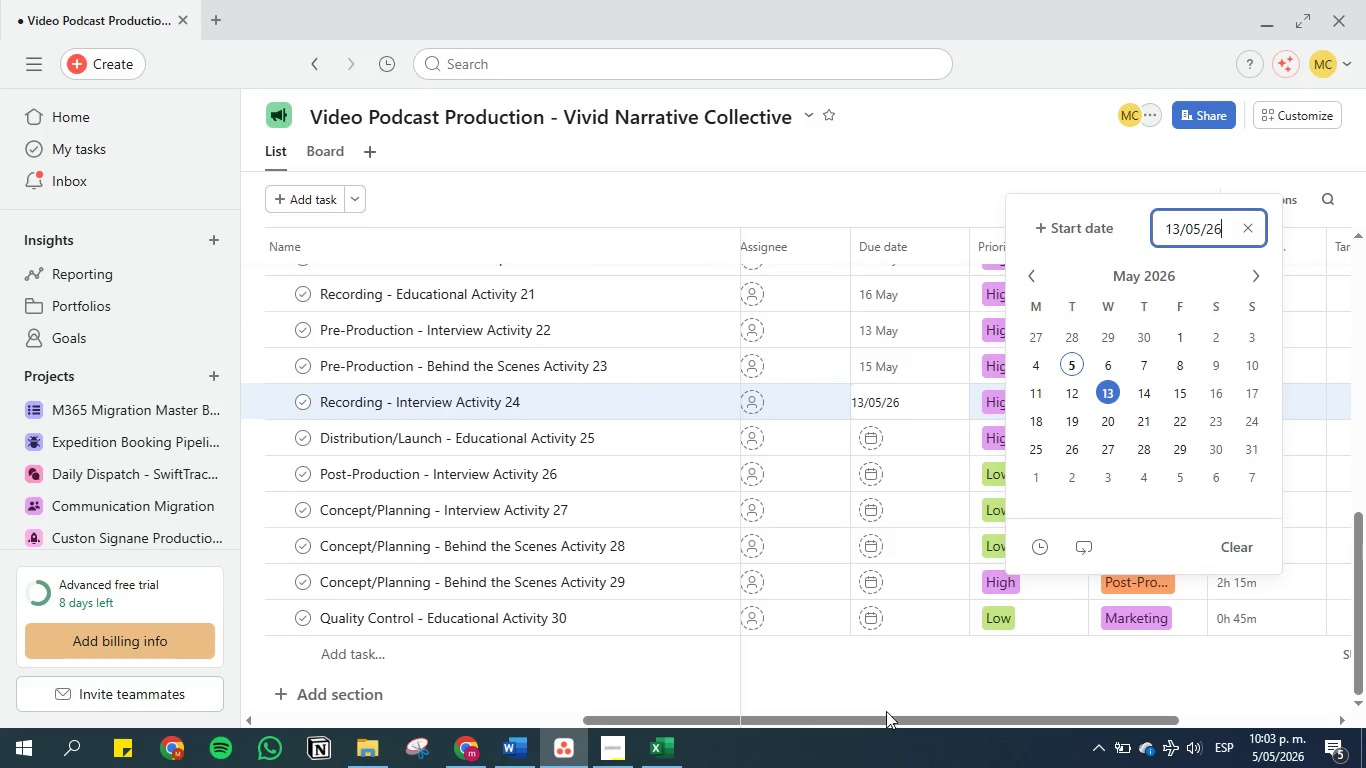 
left_click([895, 691])
 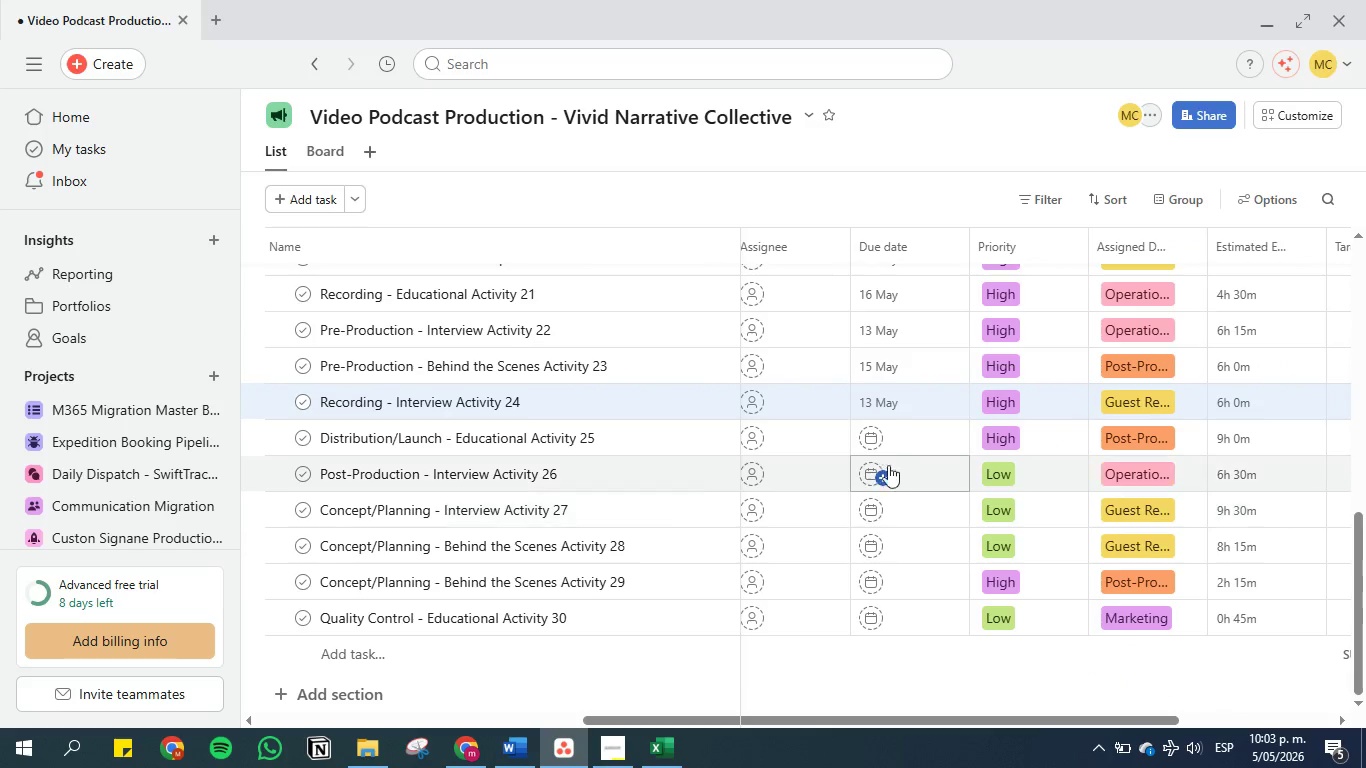 
left_click([895, 442])
 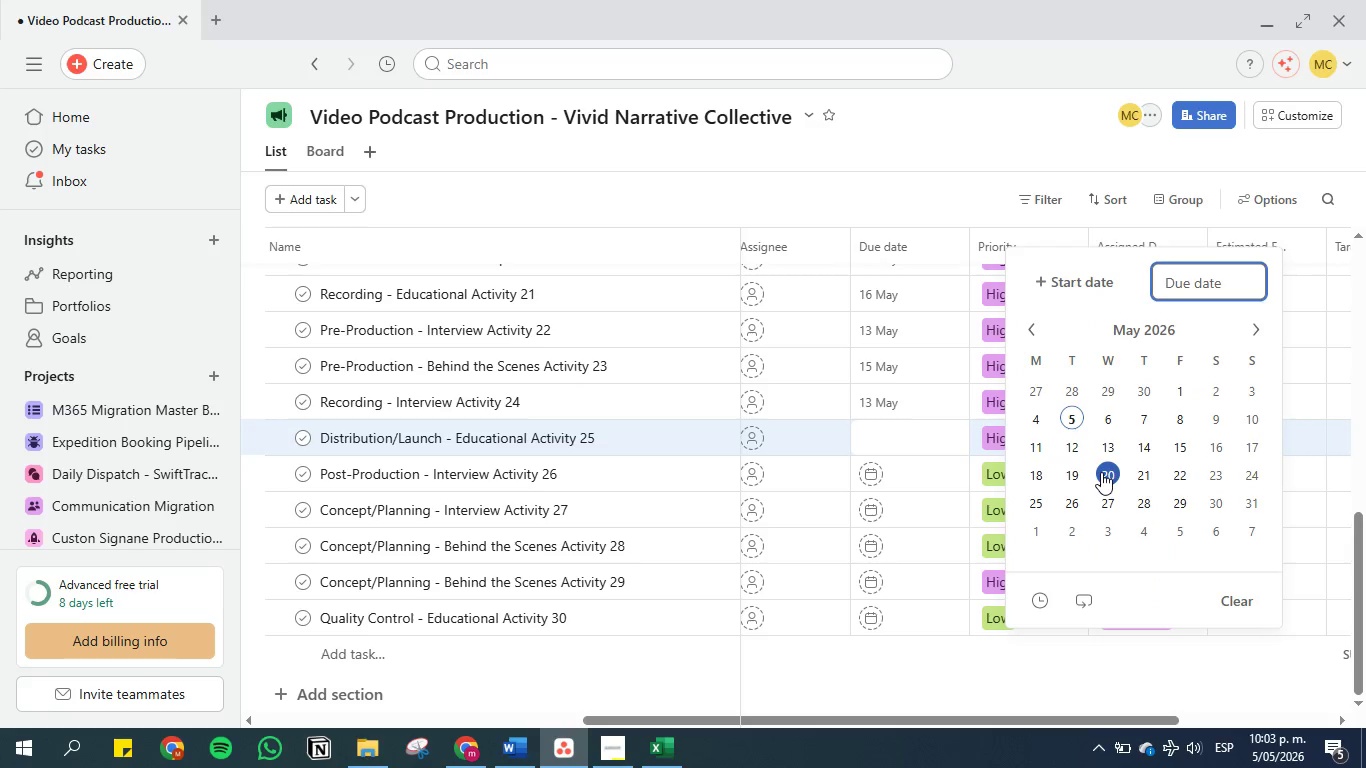 
left_click([1103, 472])
 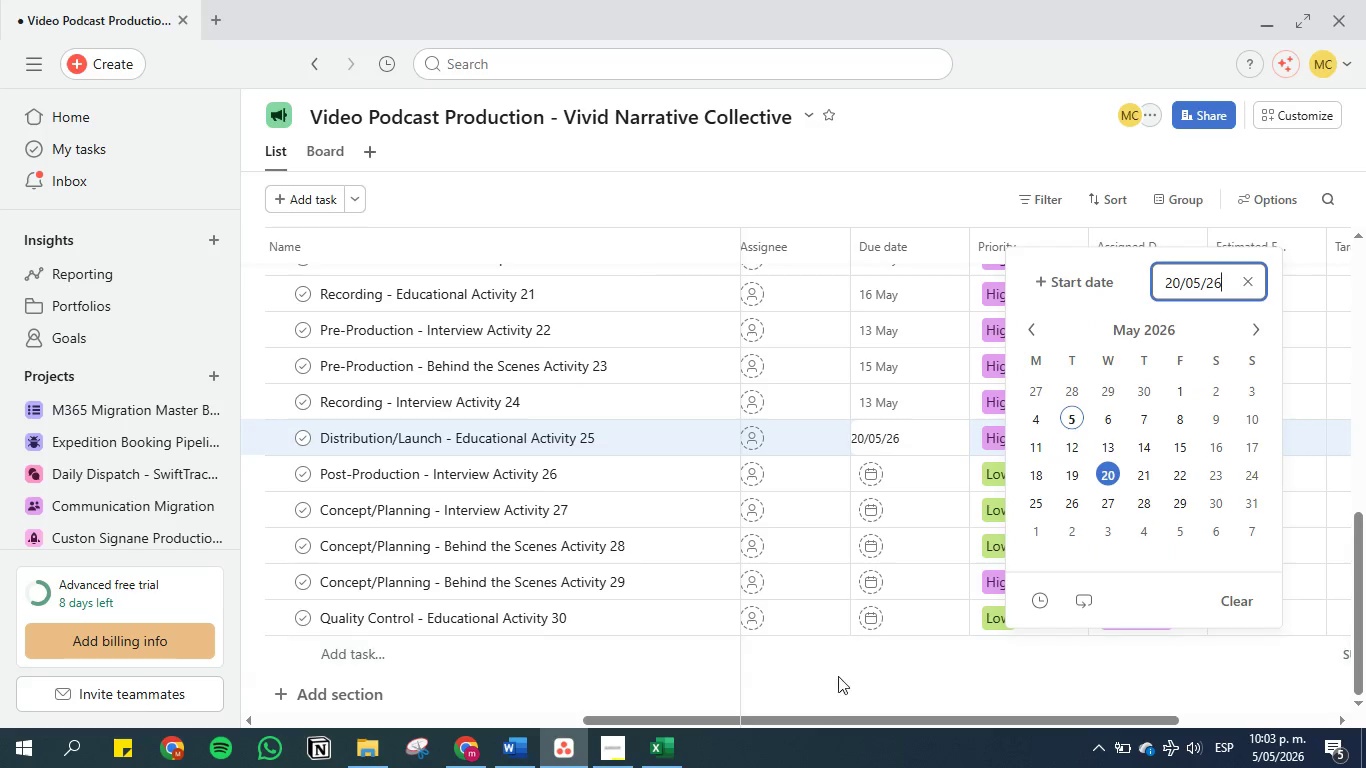 
left_click([872, 684])
 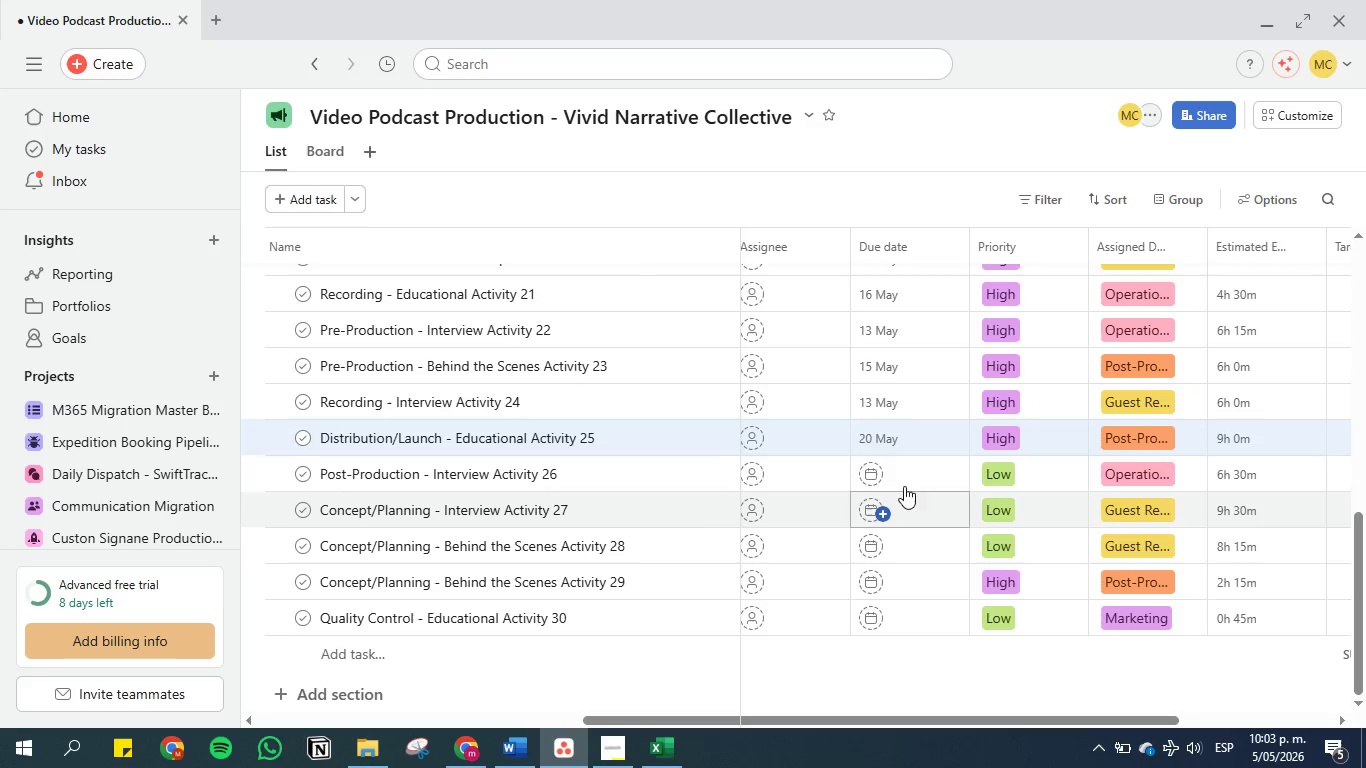 
left_click([904, 474])
 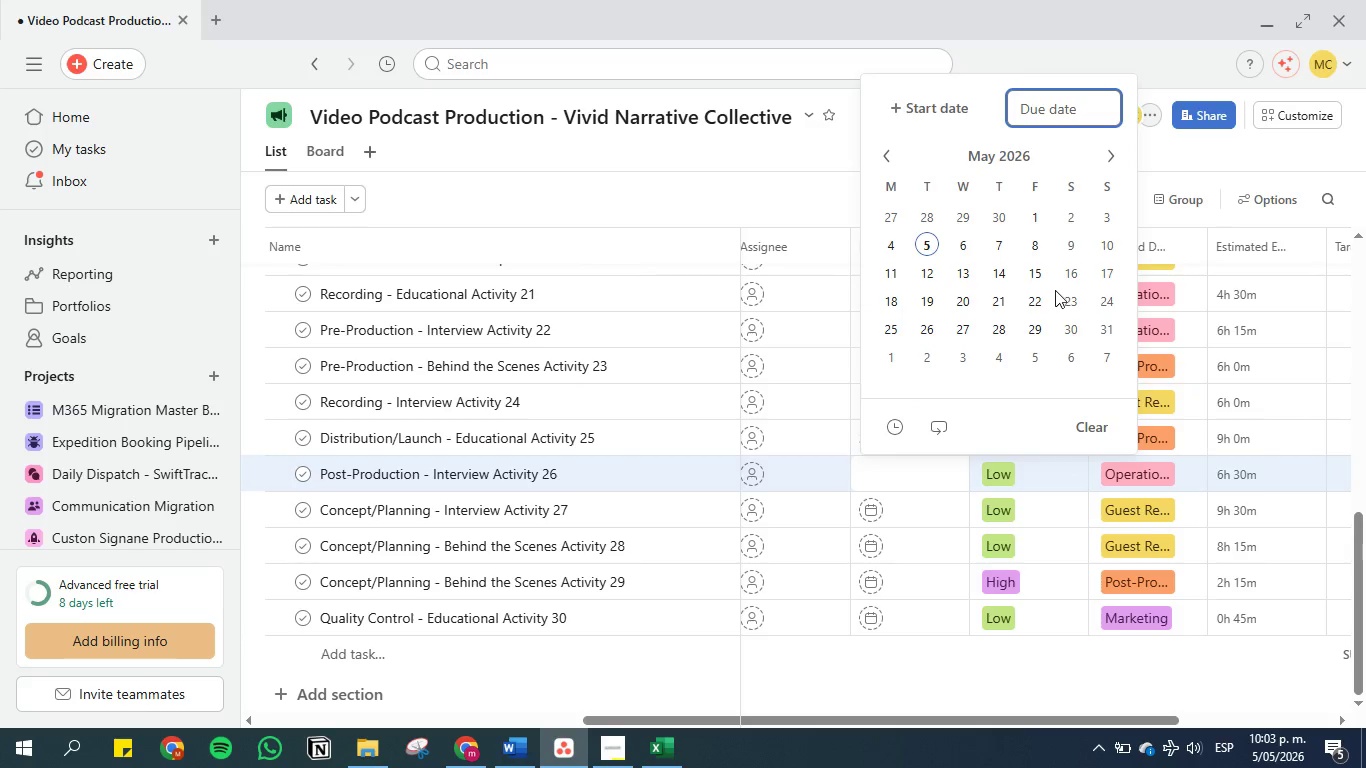 
left_click([1069, 300])
 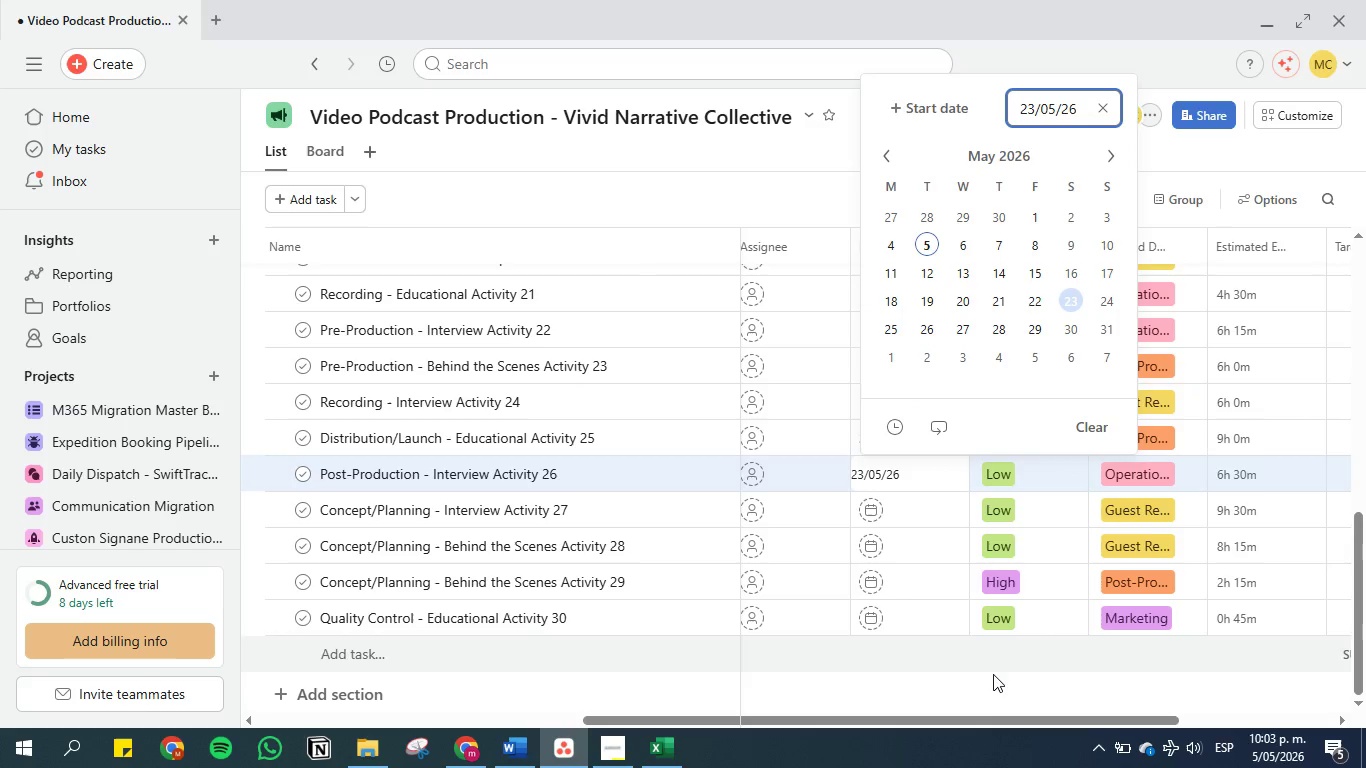 
left_click([983, 686])
 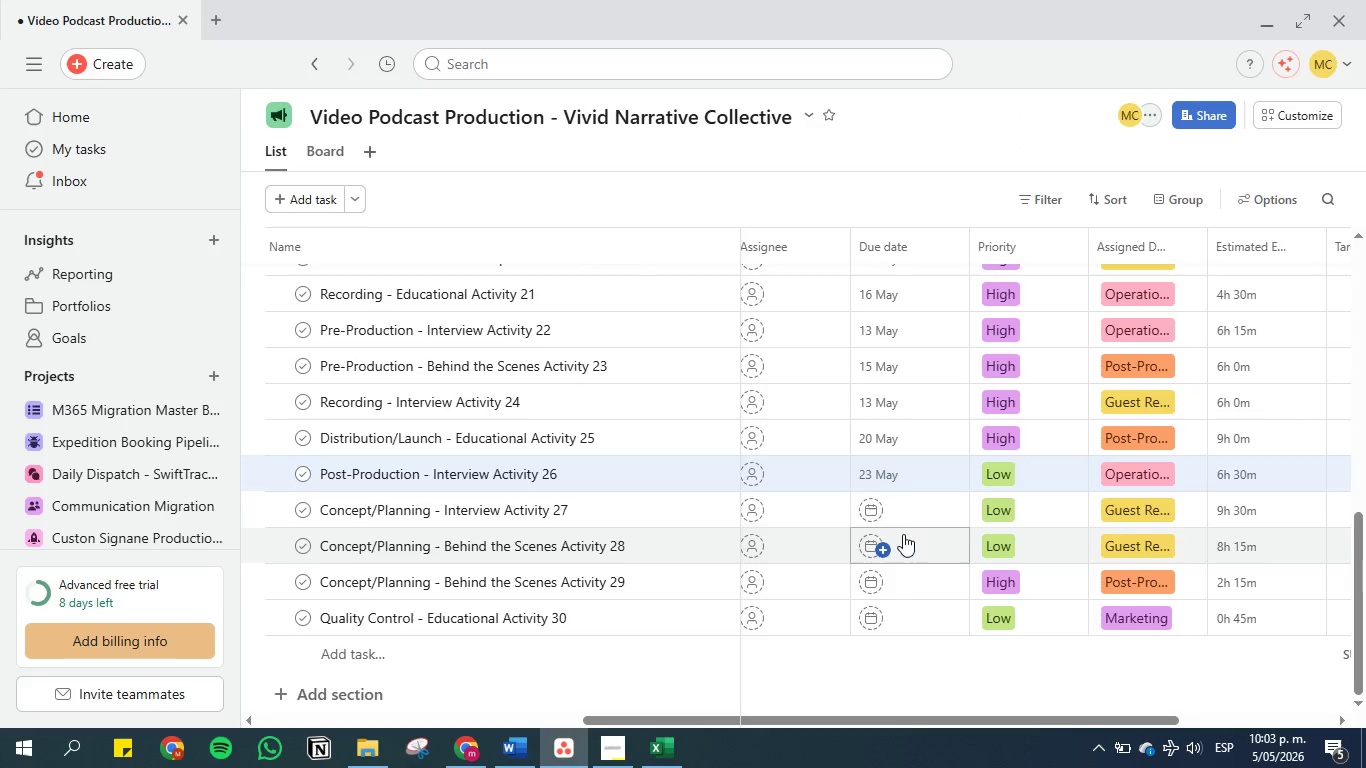 
left_click([904, 509])
 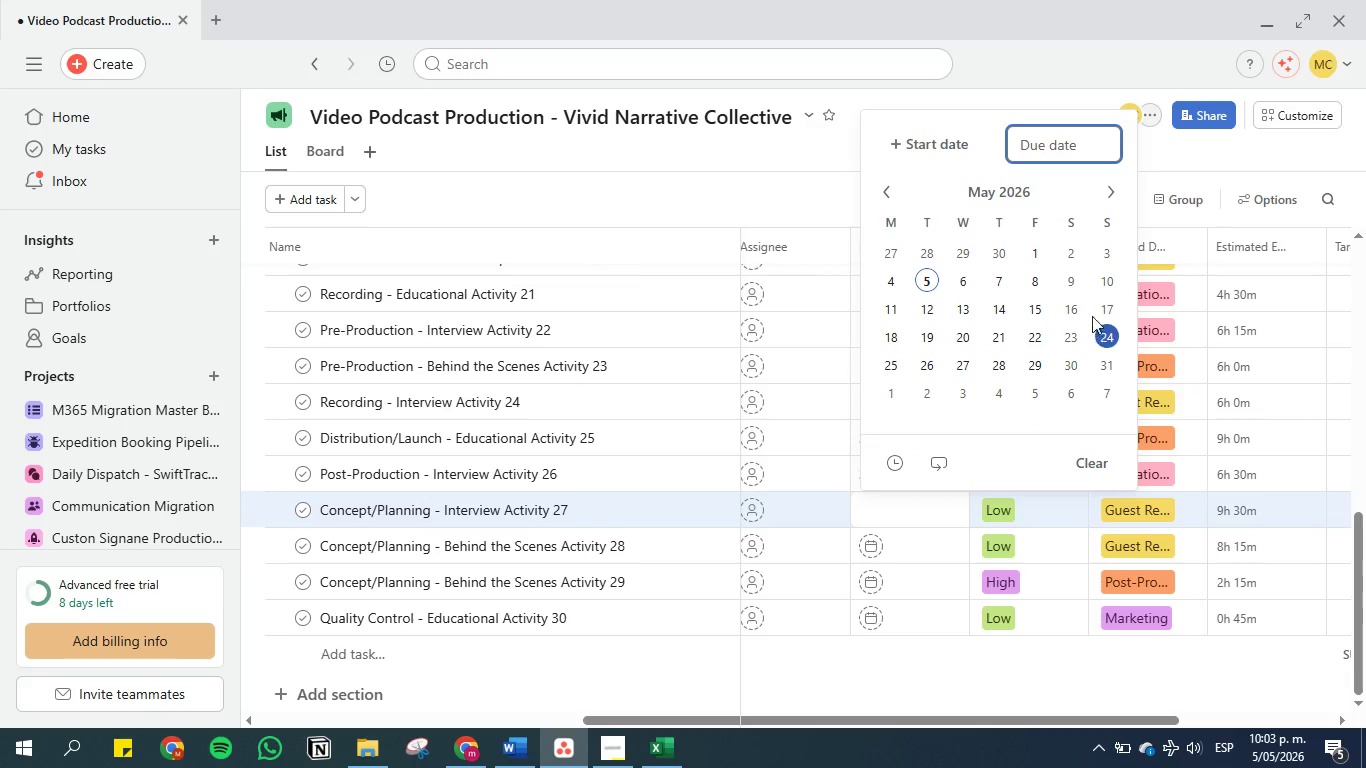 
left_click([1096, 308])
 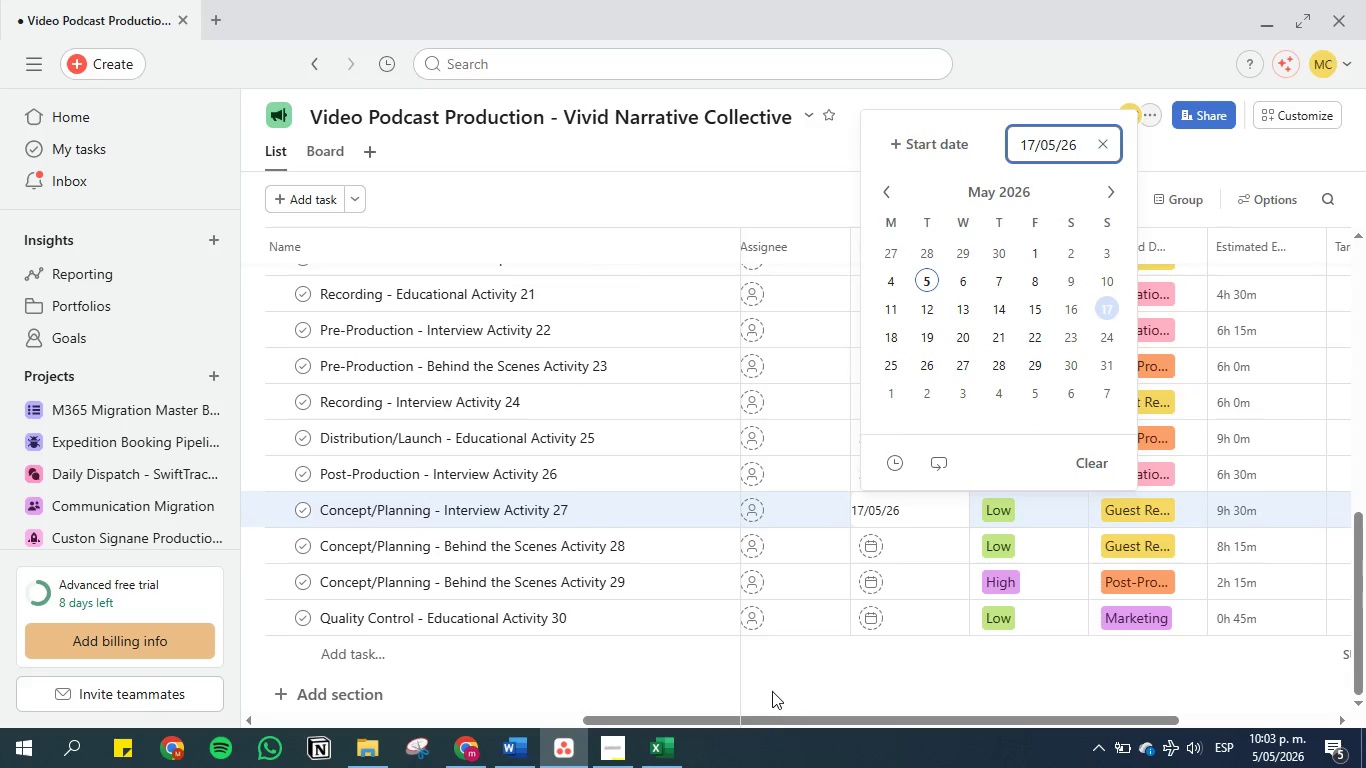 
left_click([778, 689])
 